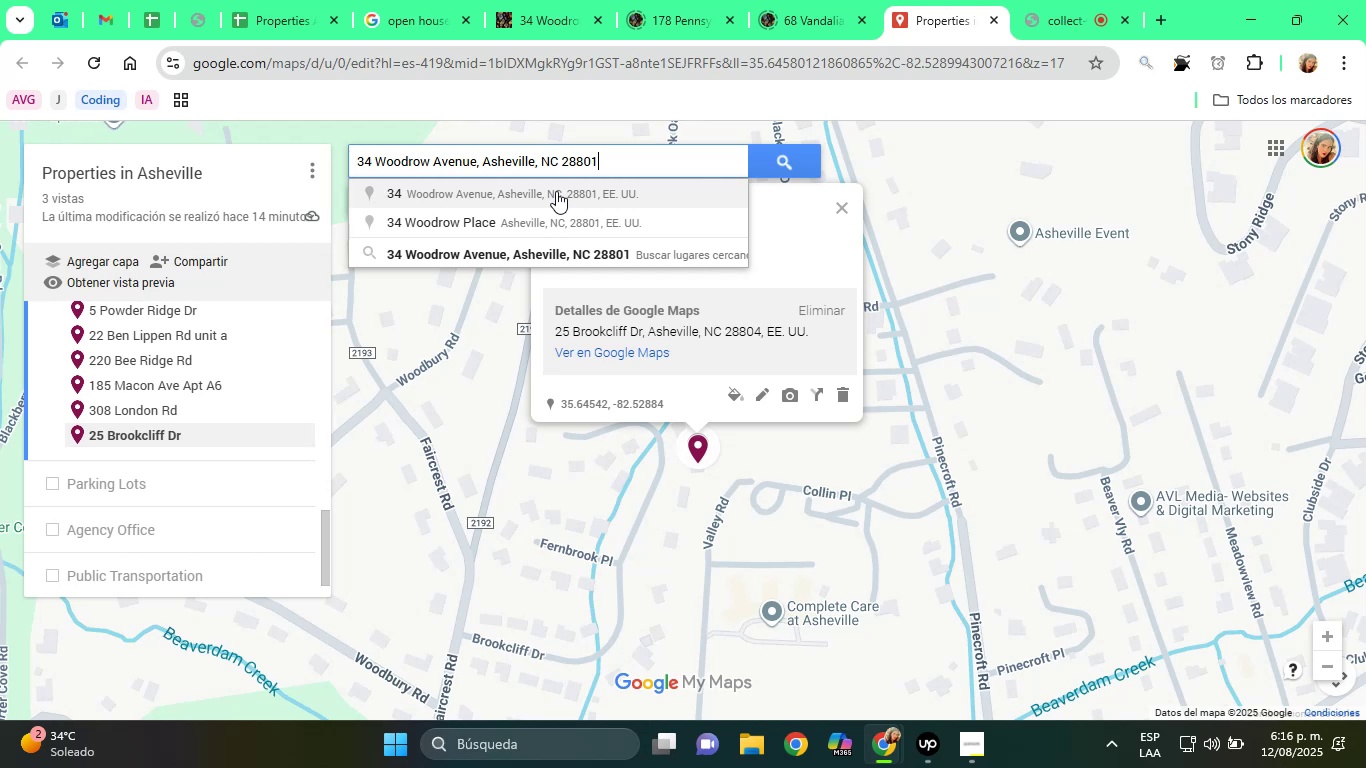 
left_click([556, 191])
 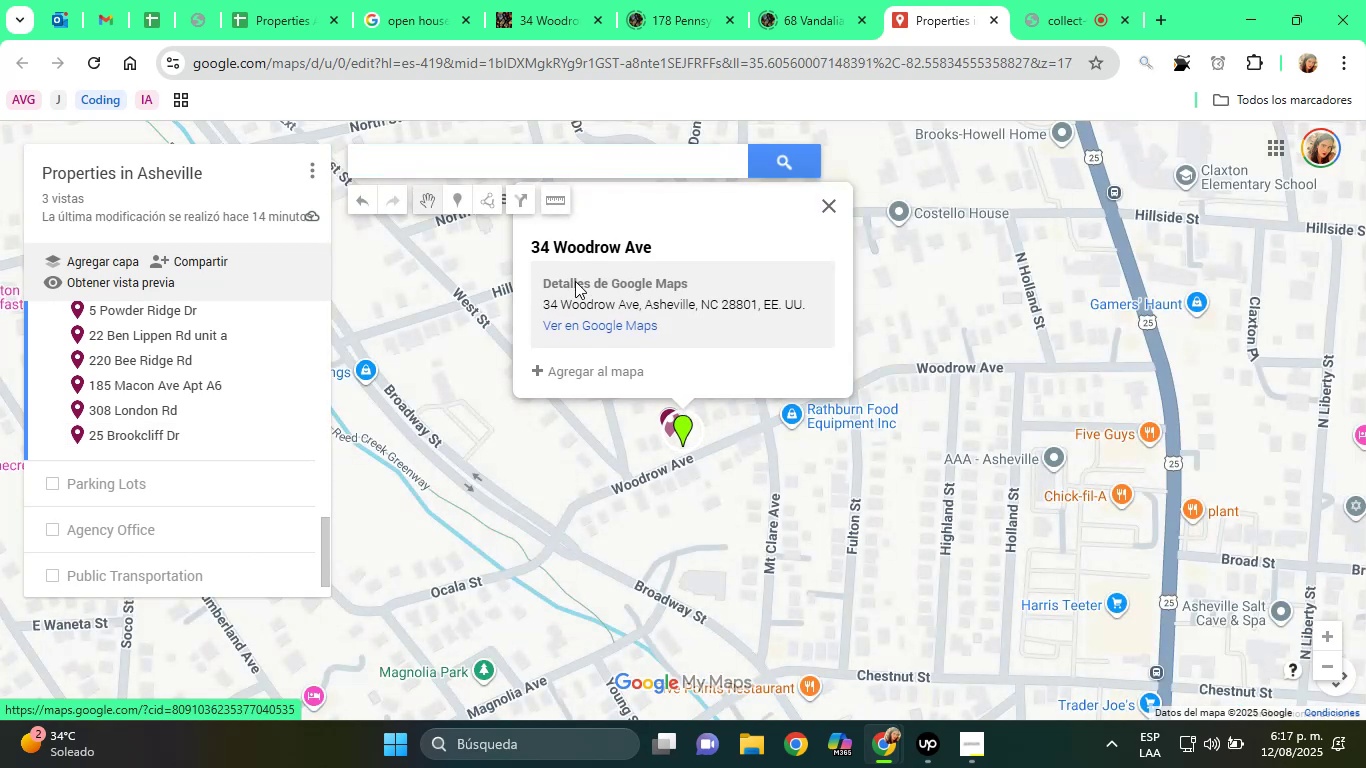 
left_click([603, 374])
 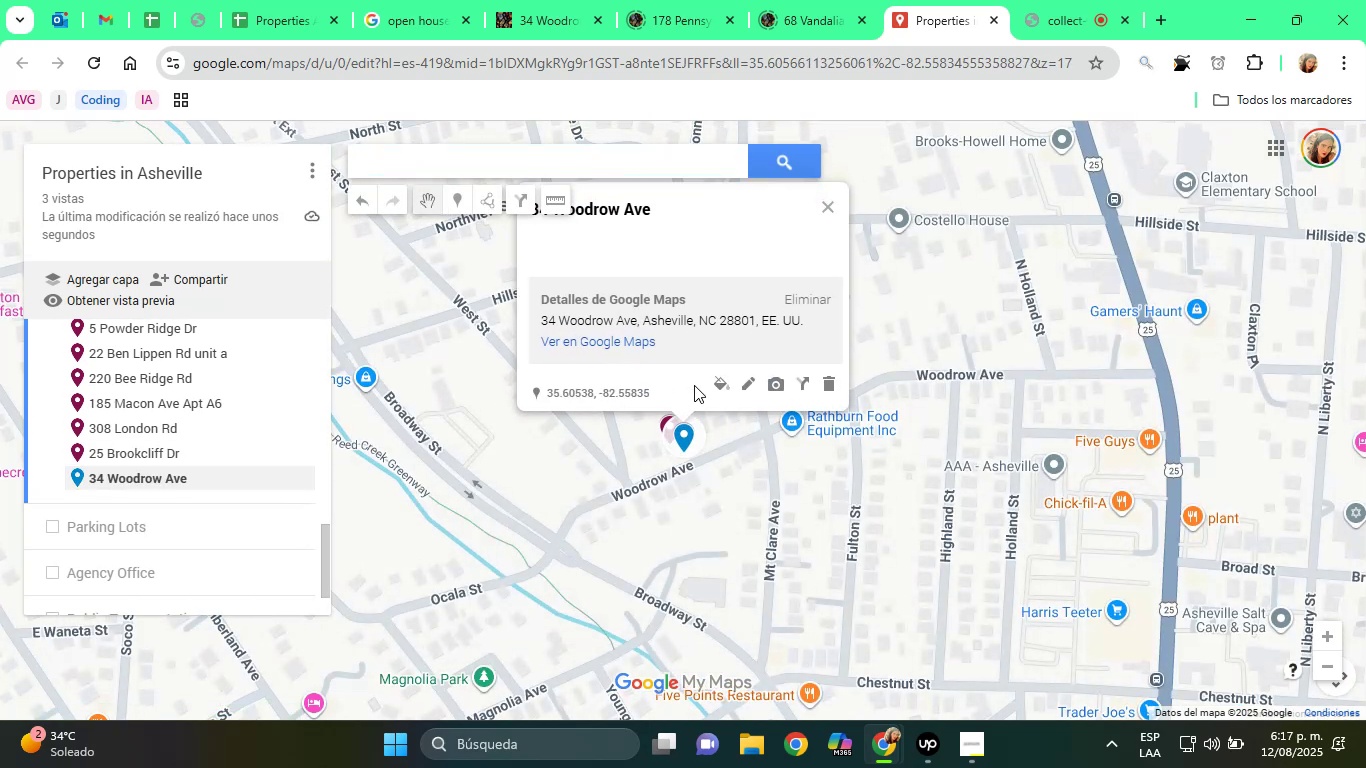 
left_click([715, 385])
 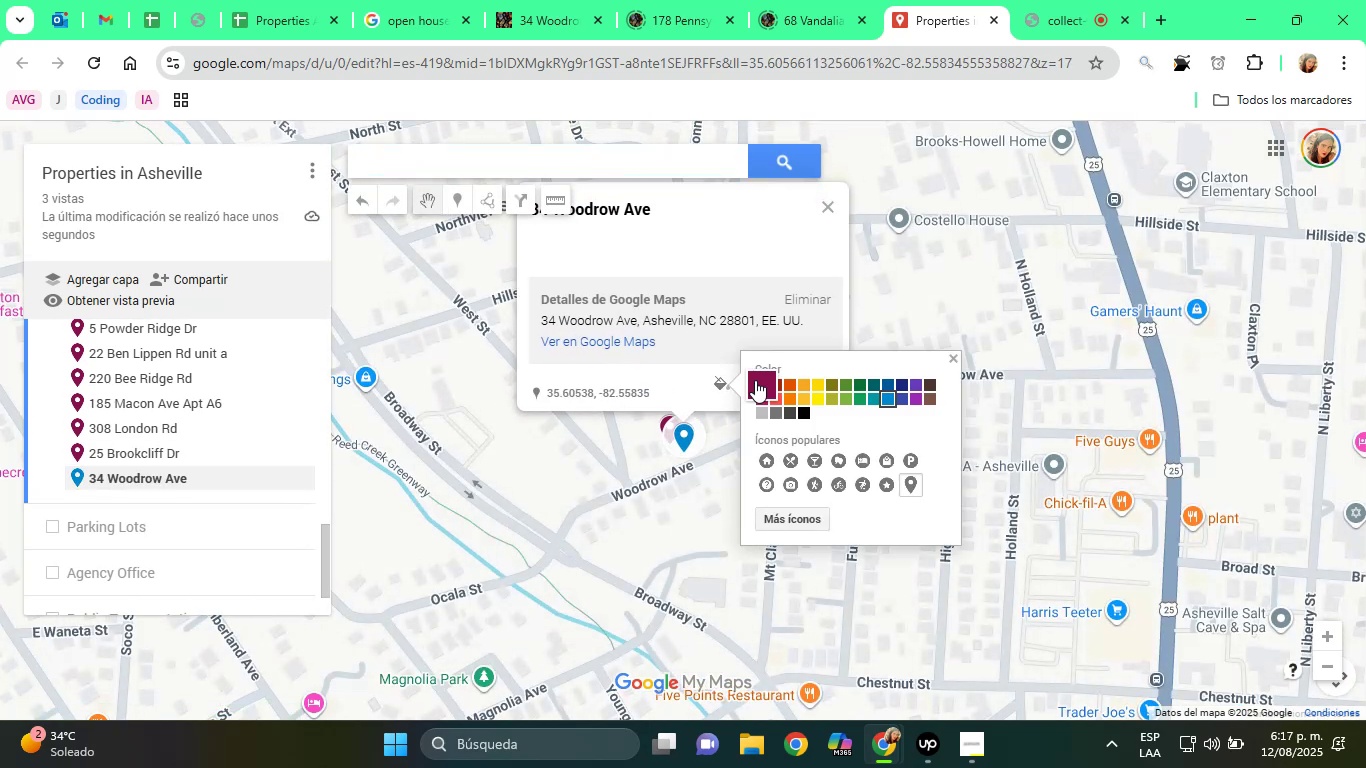 
left_click([759, 380])
 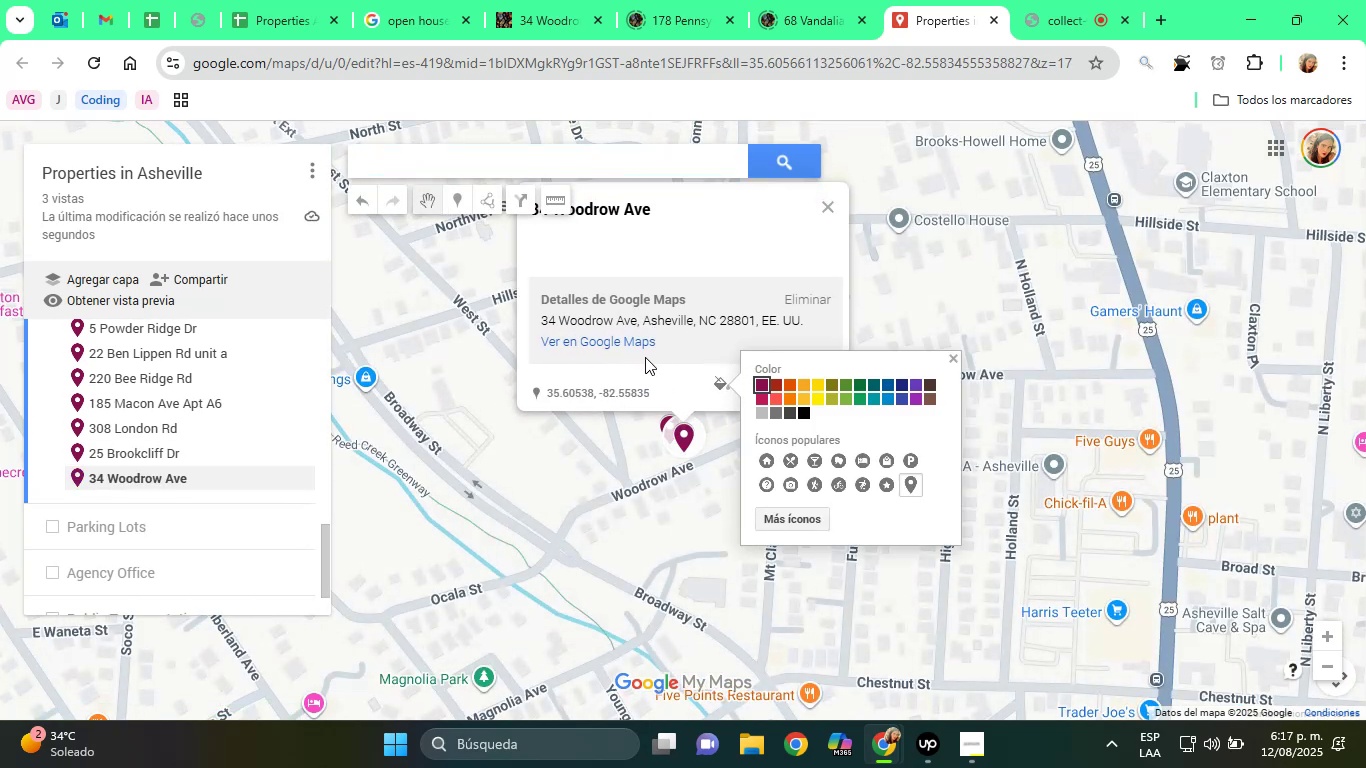 
left_click([651, 249])
 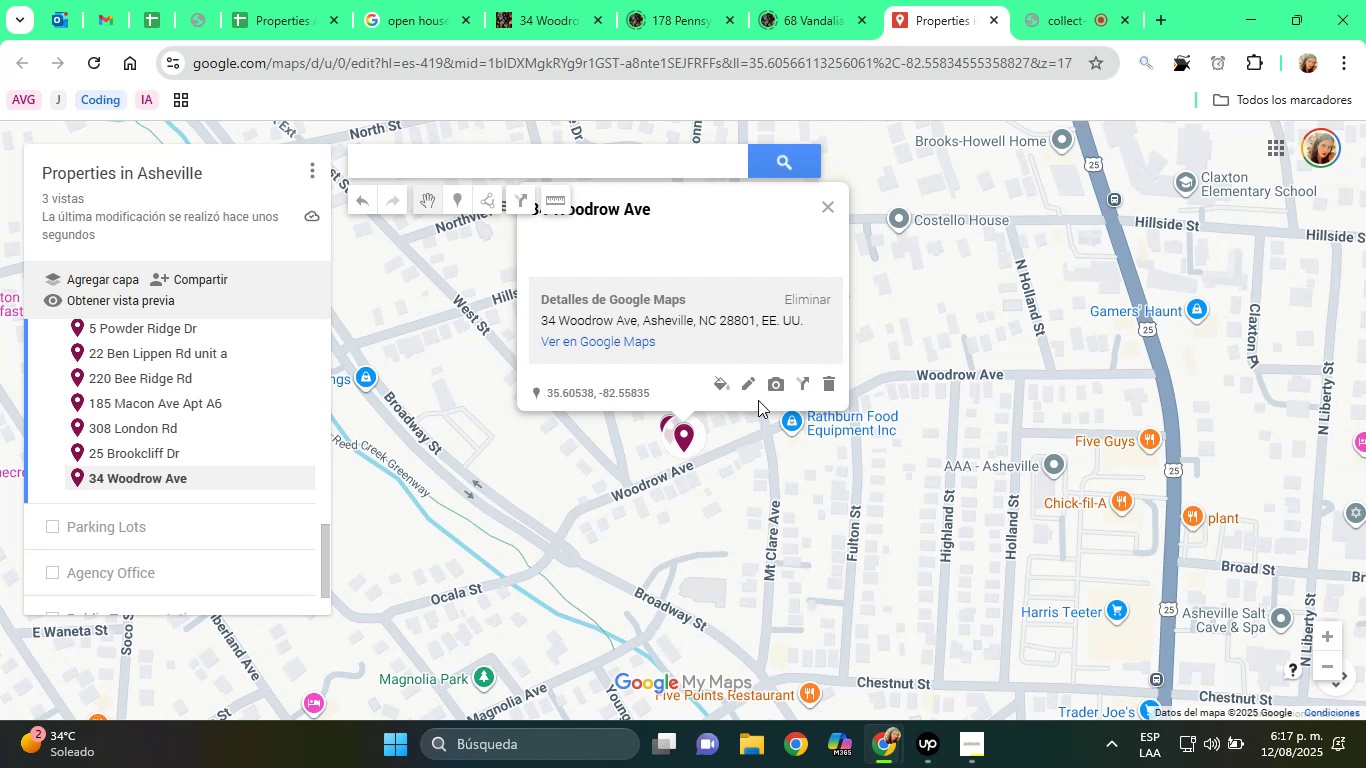 
left_click([748, 391])
 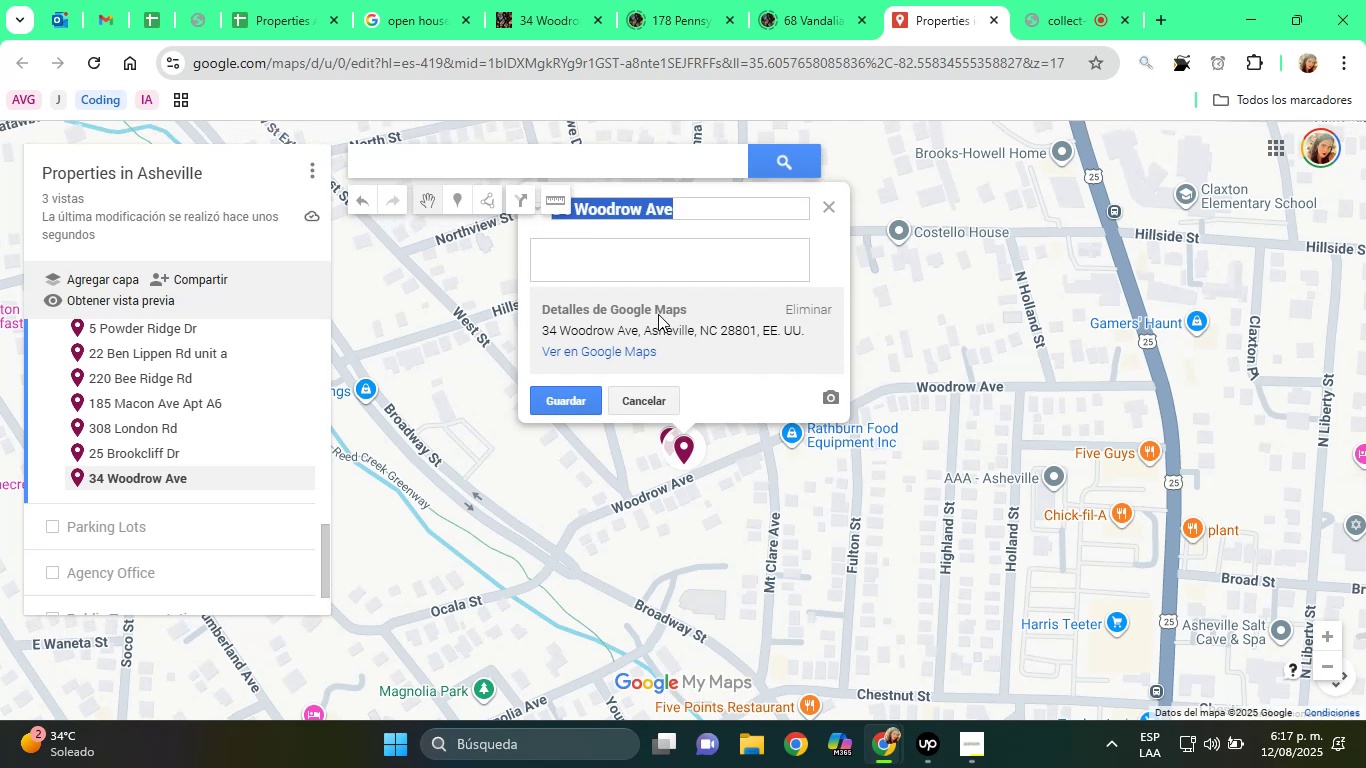 
left_click([599, 270])
 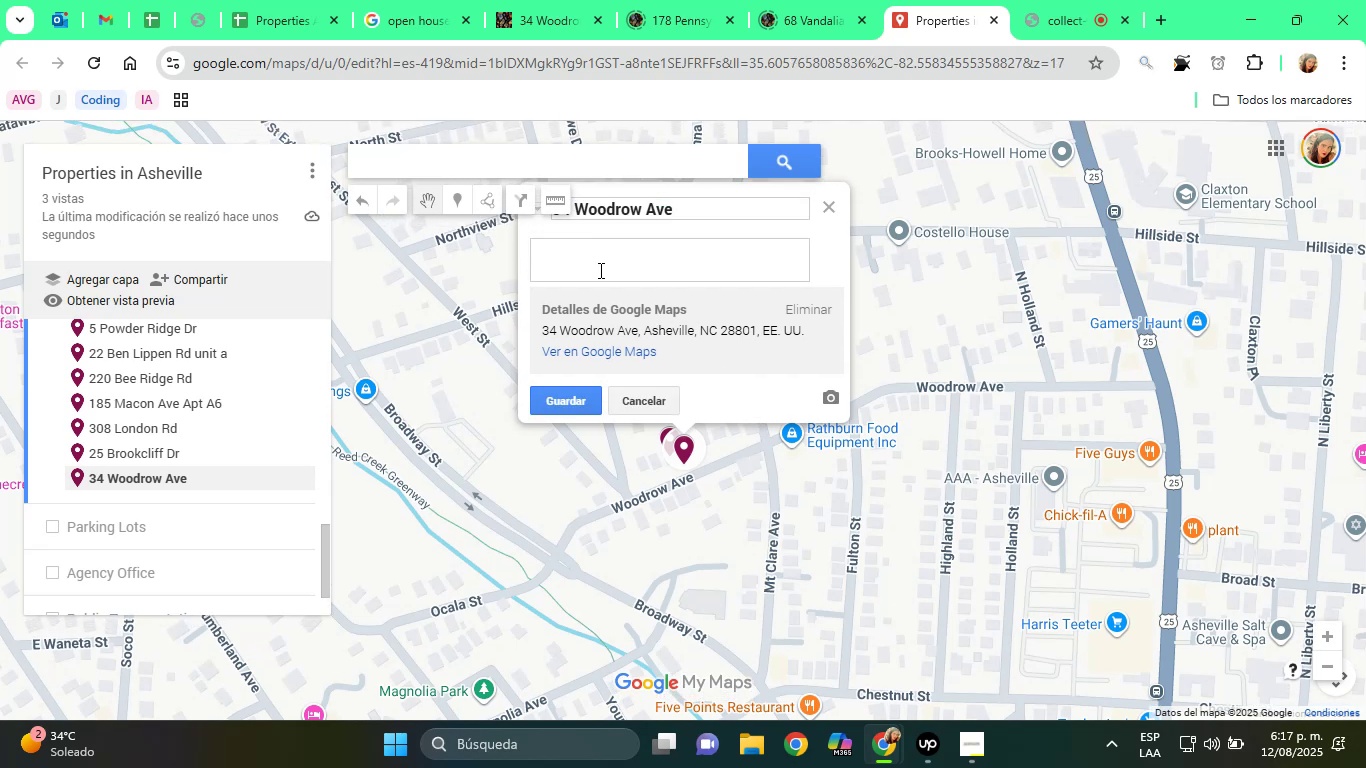 
type(Property)
 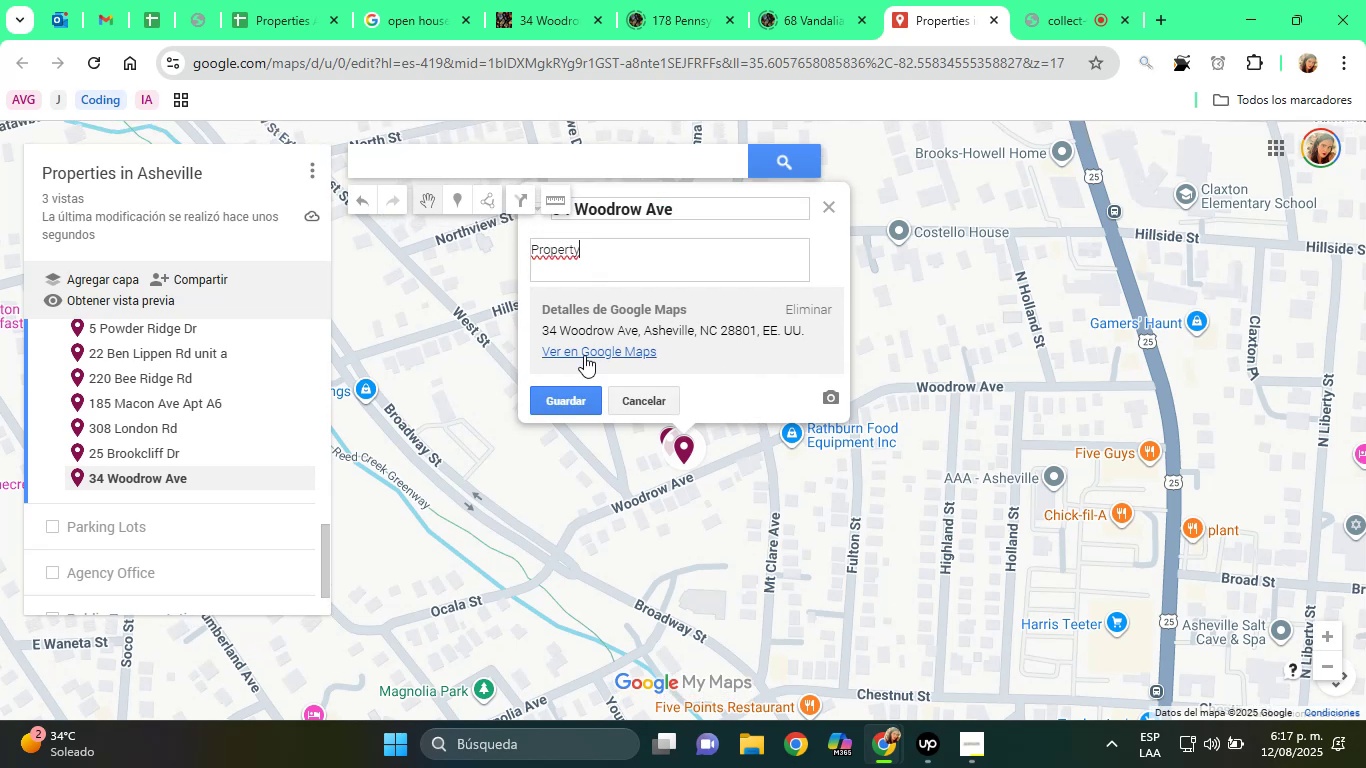 
left_click([580, 396])
 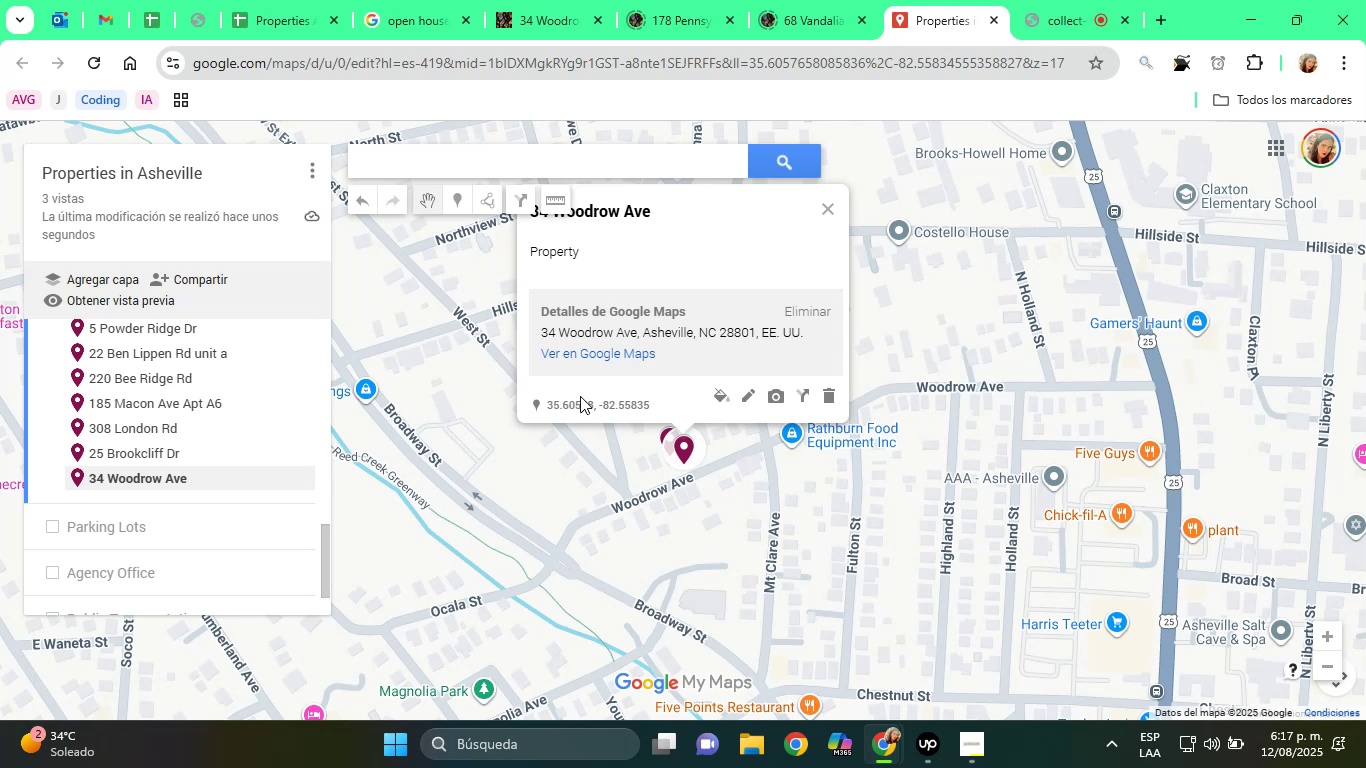 
wait(19.56)
 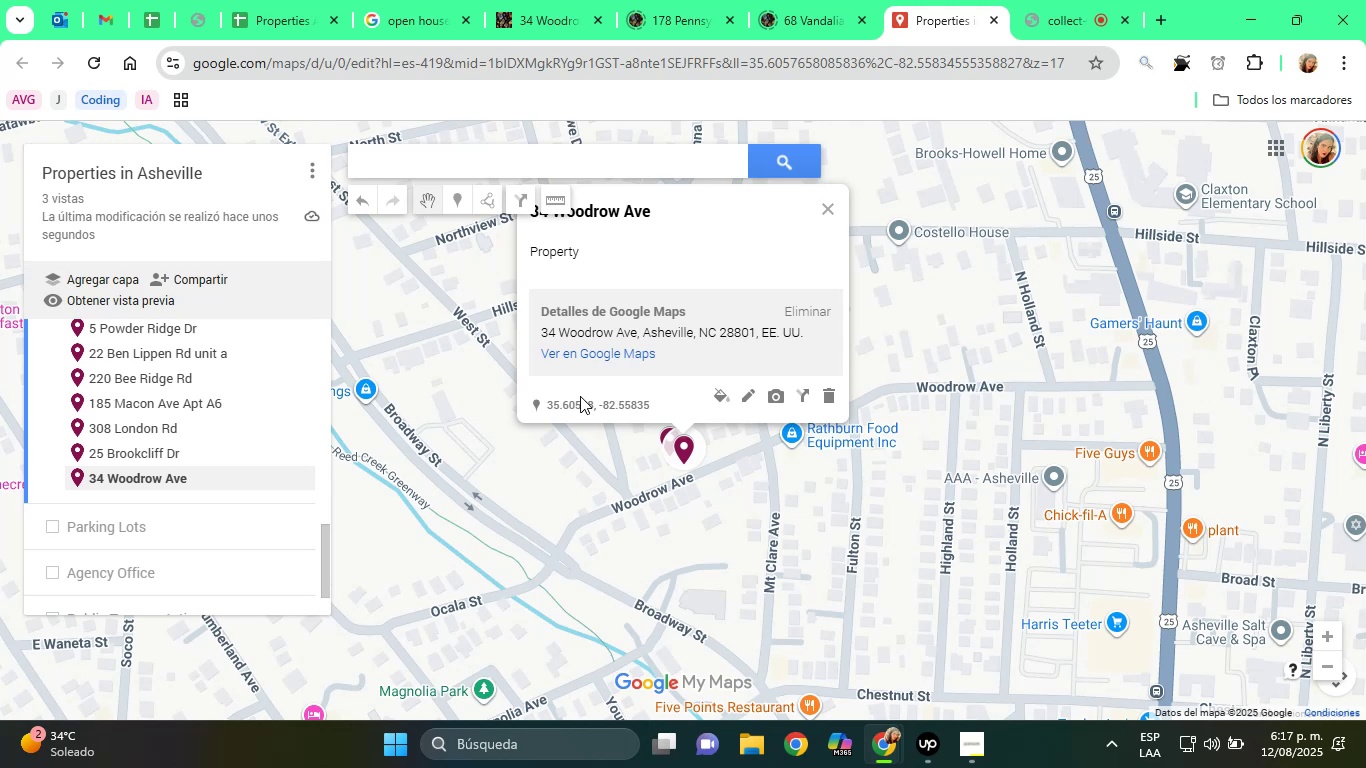 
left_click([511, 2])
 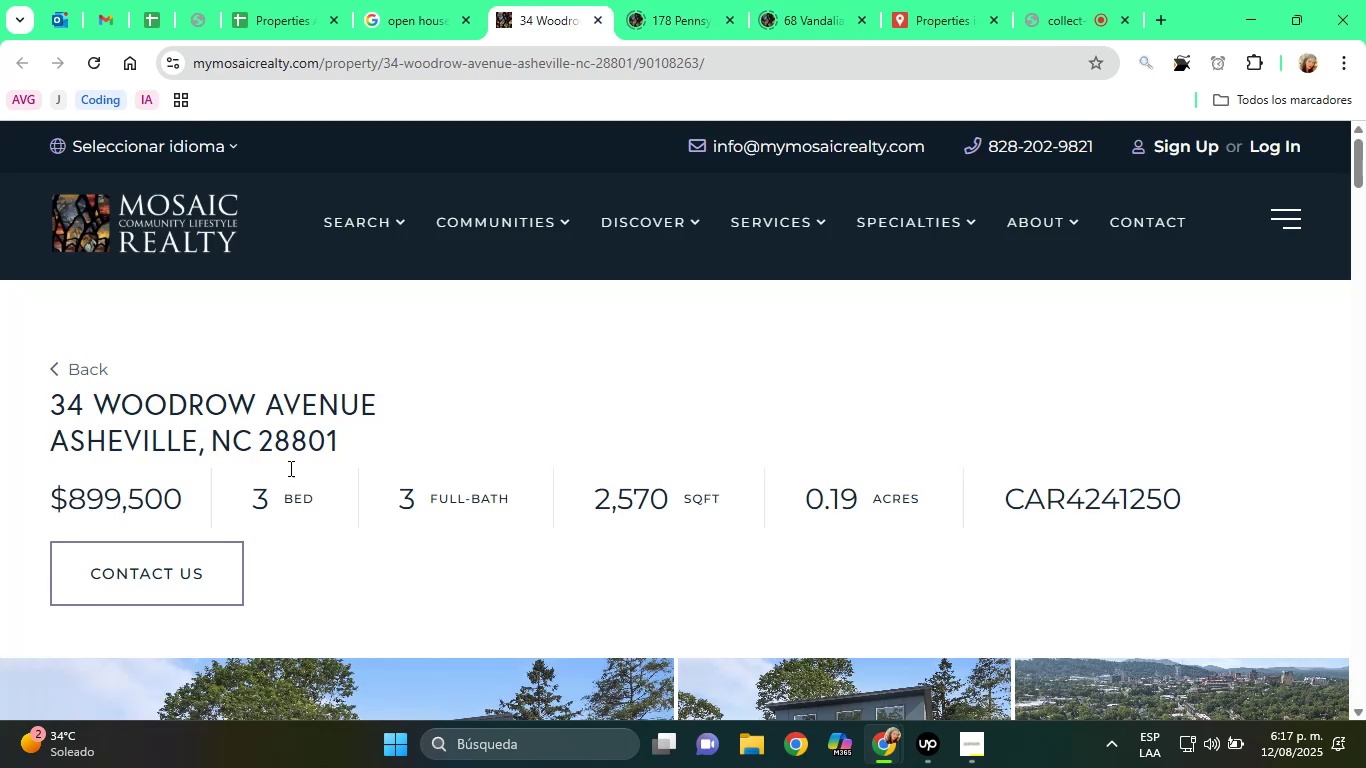 
scroll: coordinate [347, 500], scroll_direction: down, amount: 3.0
 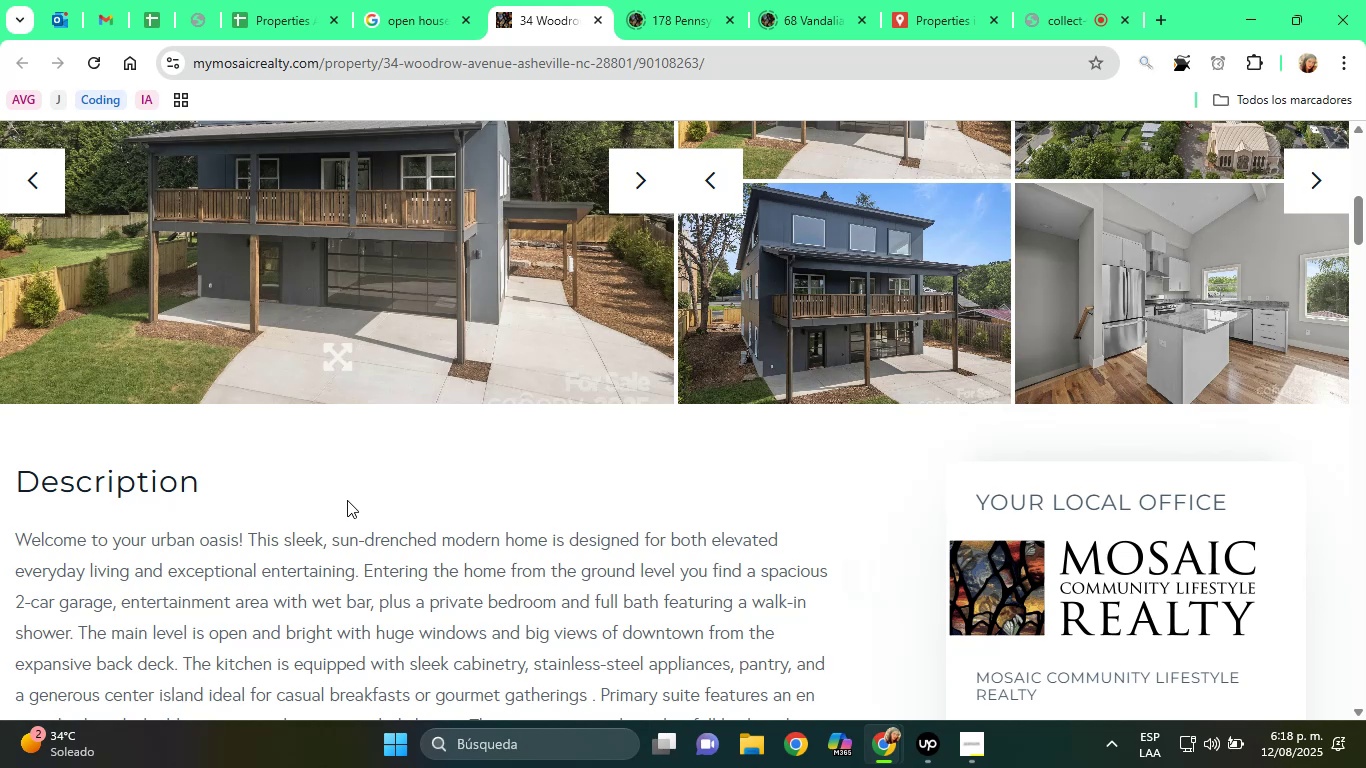 
wait(47.92)
 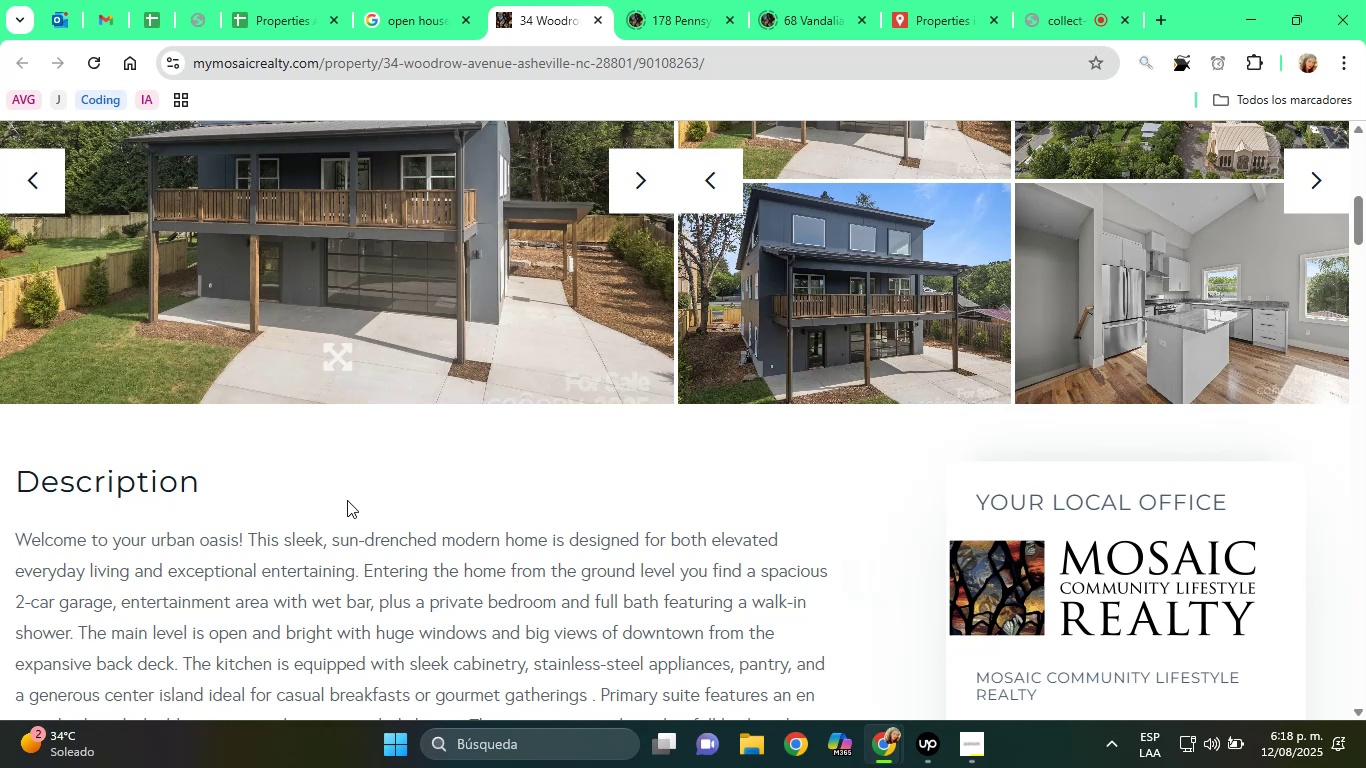 
scroll: coordinate [347, 500], scroll_direction: up, amount: 8.0
 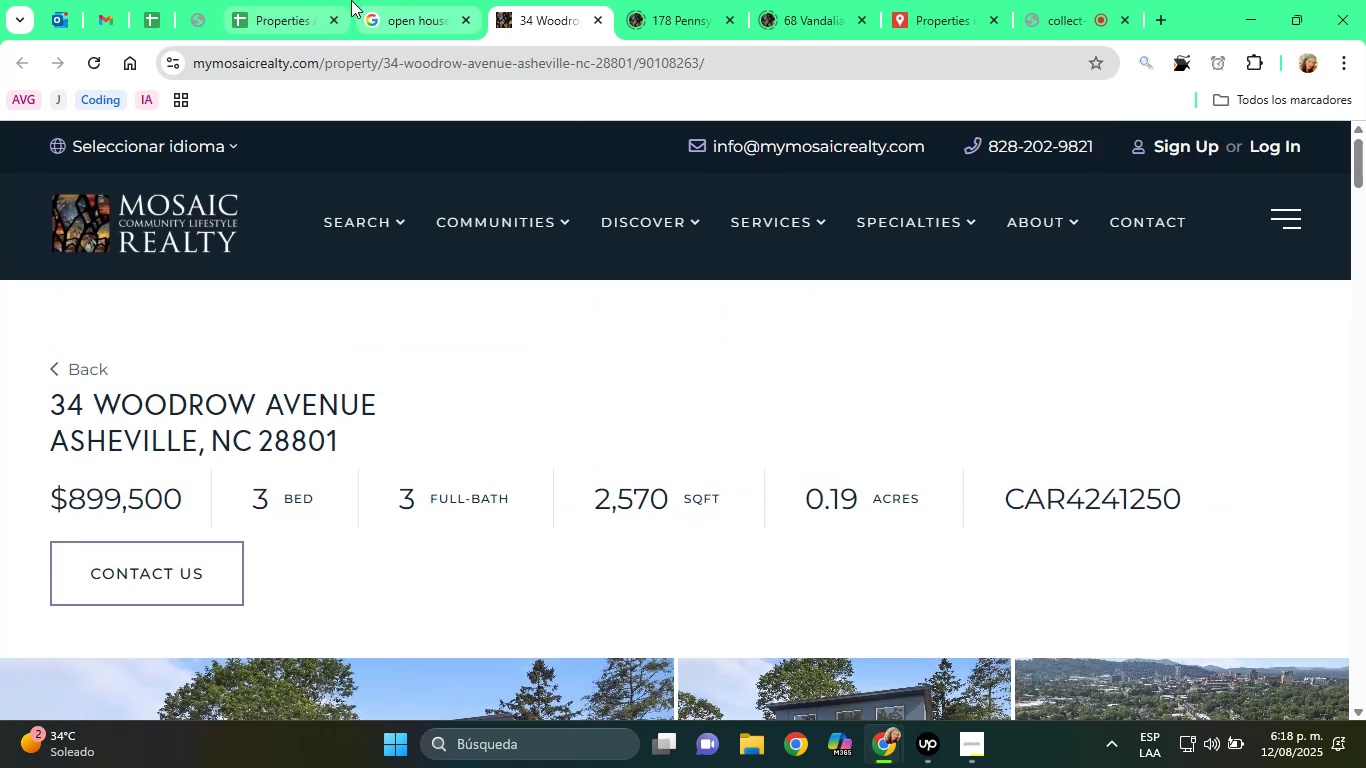 
left_click([294, 0])
 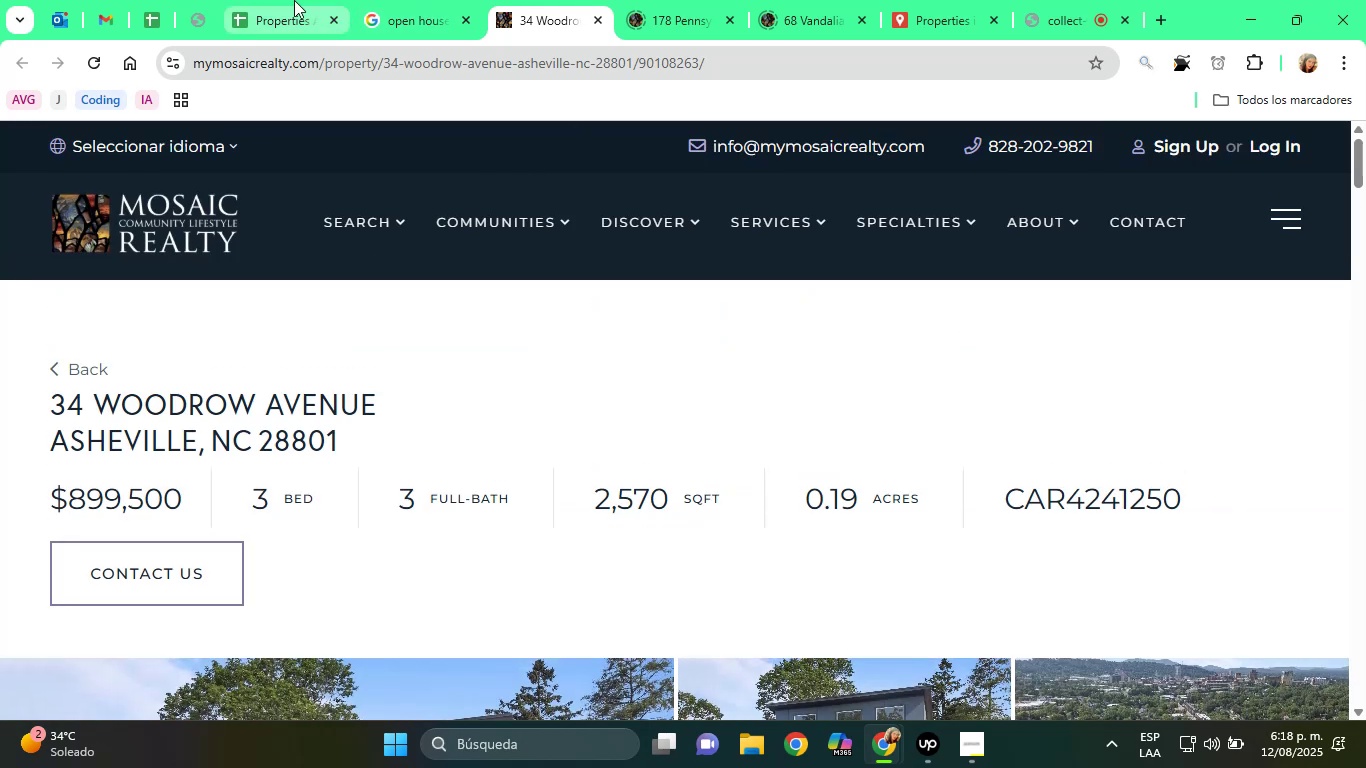 
left_click([294, 0])
 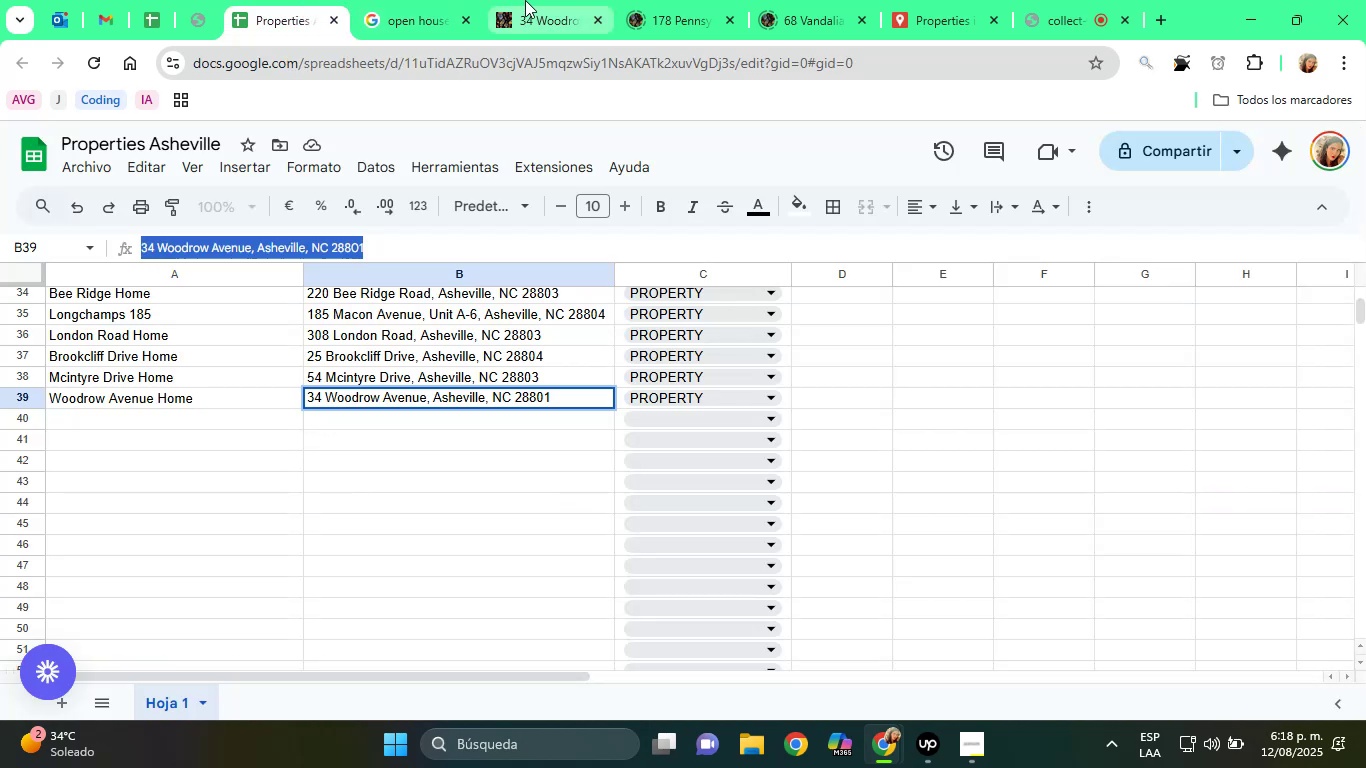 
left_click([525, 0])
 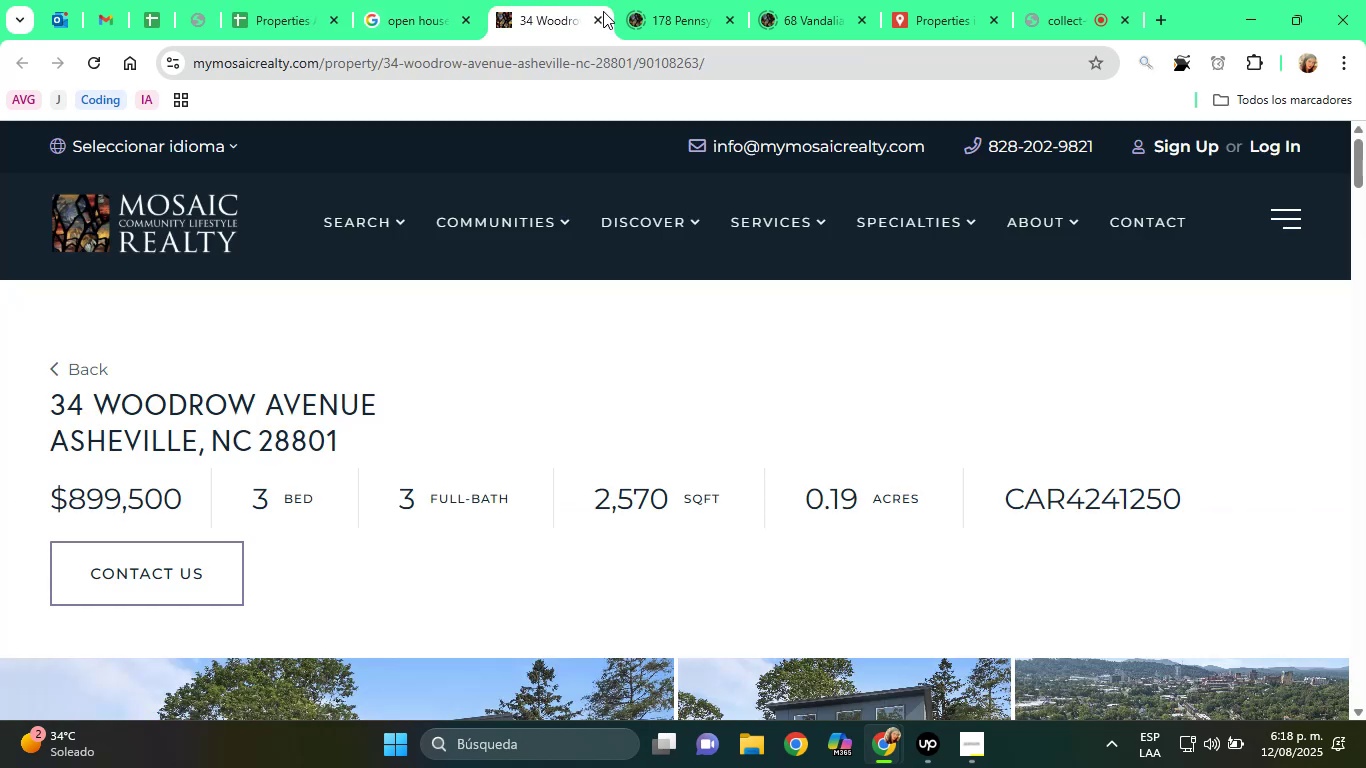 
left_click([595, 18])
 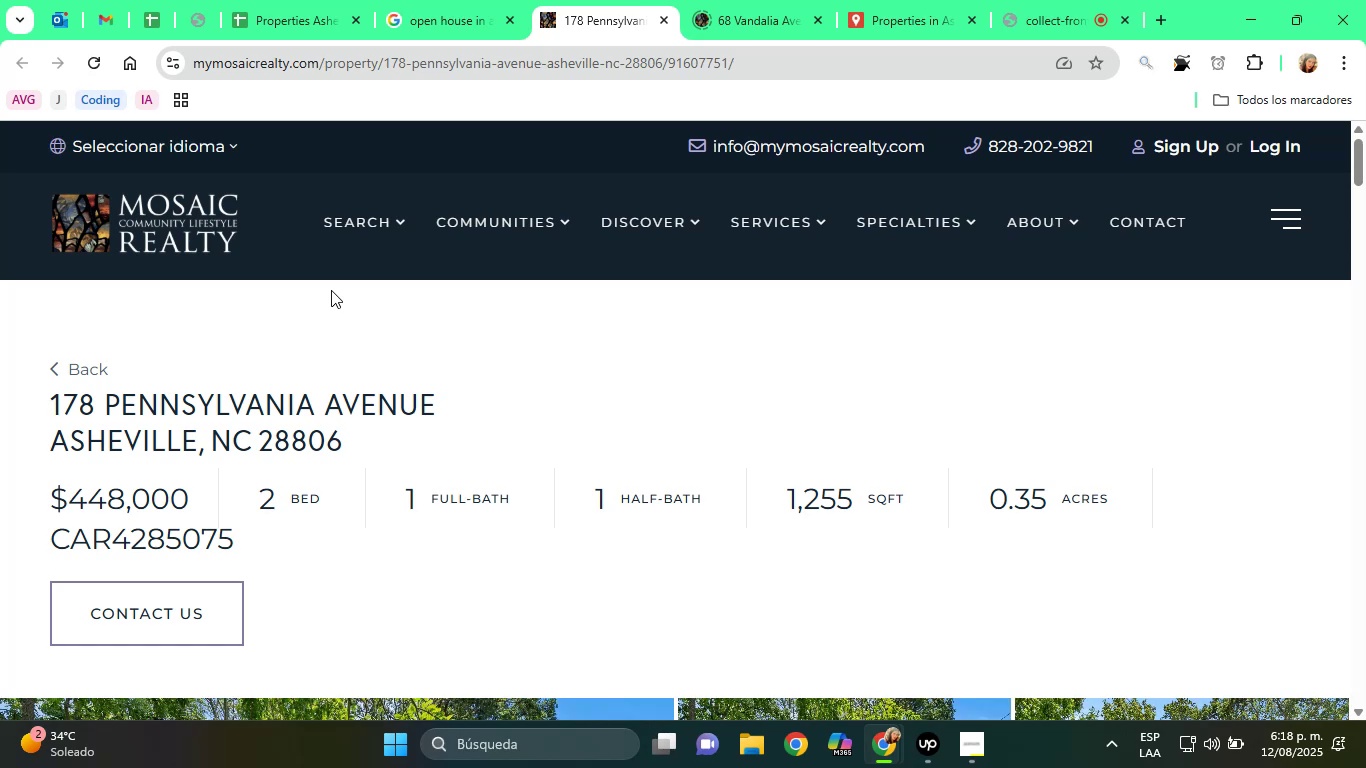 
wait(16.68)
 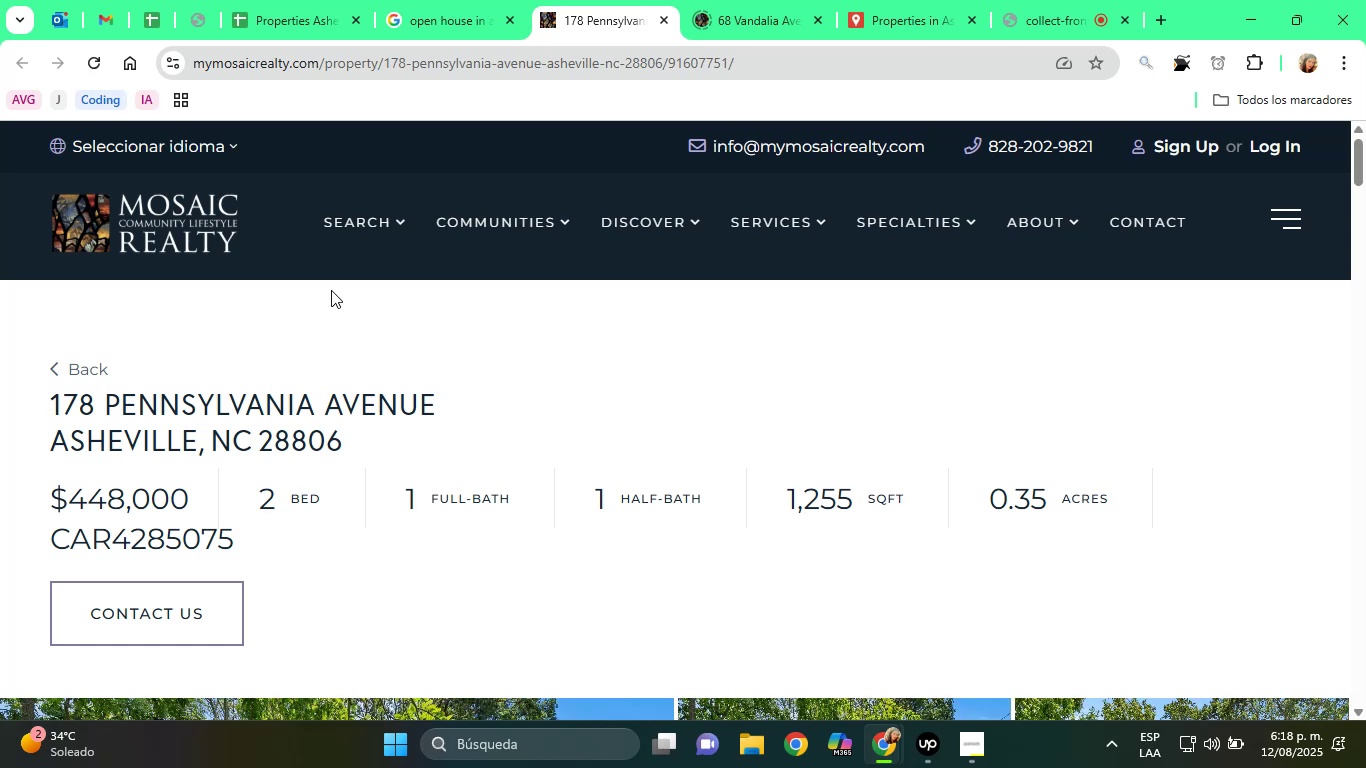 
scroll: coordinate [506, 411], scroll_direction: down, amount: 1.0
 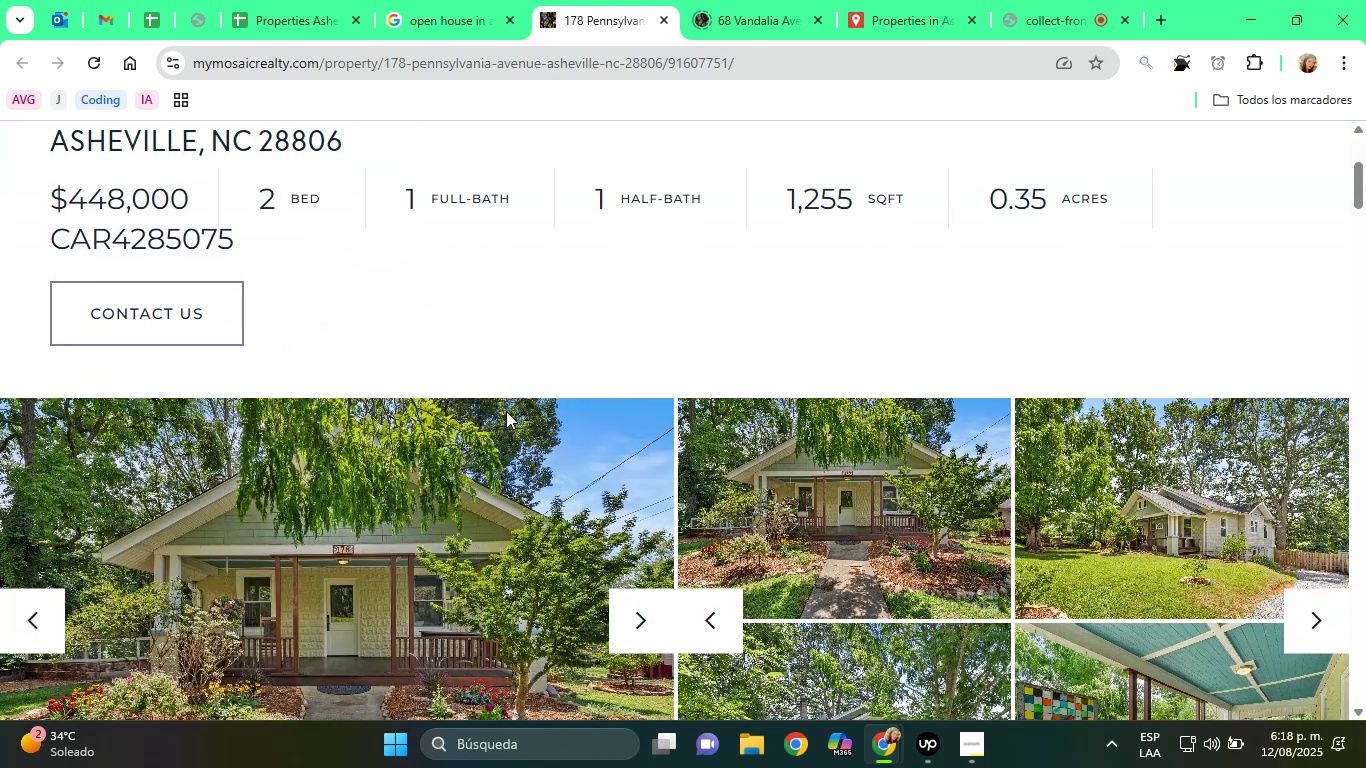 
wait(8.25)
 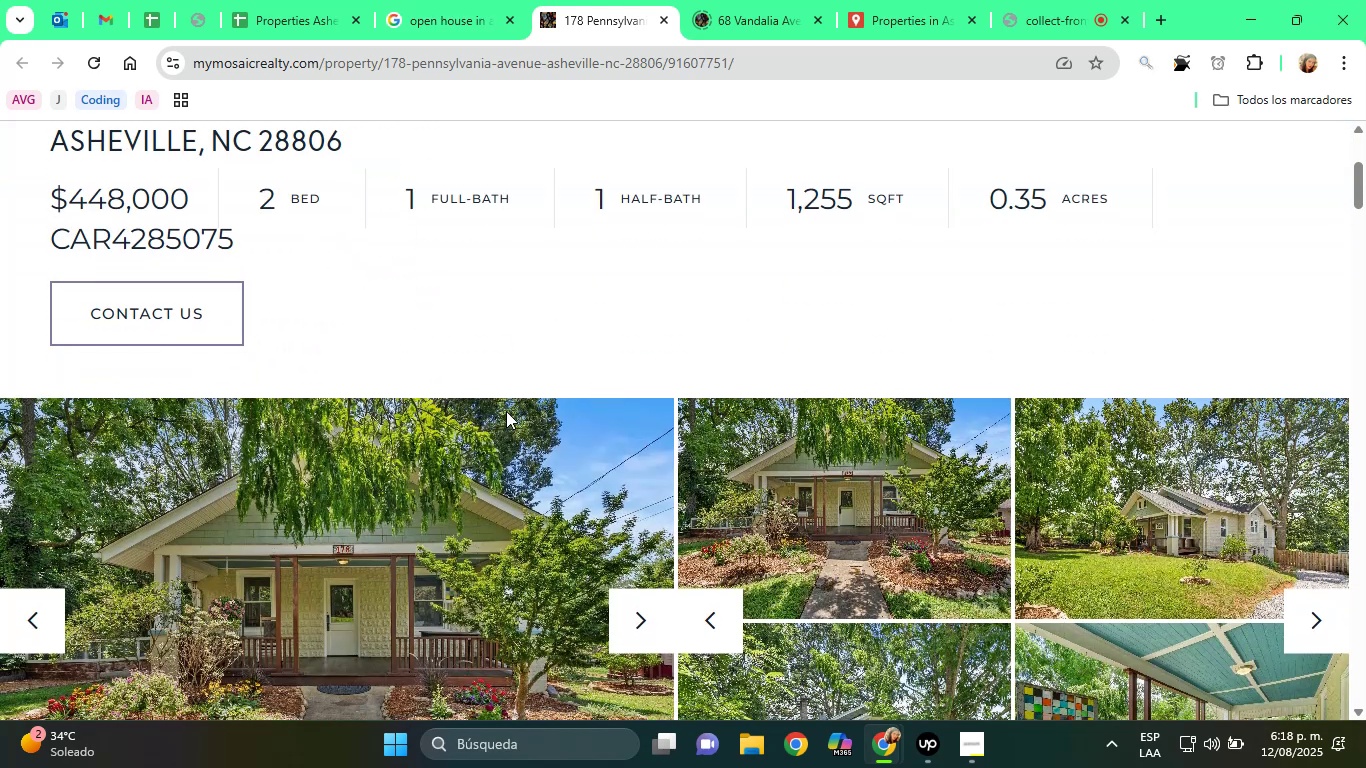 
scroll: coordinate [331, 487], scroll_direction: up, amount: 2.0
 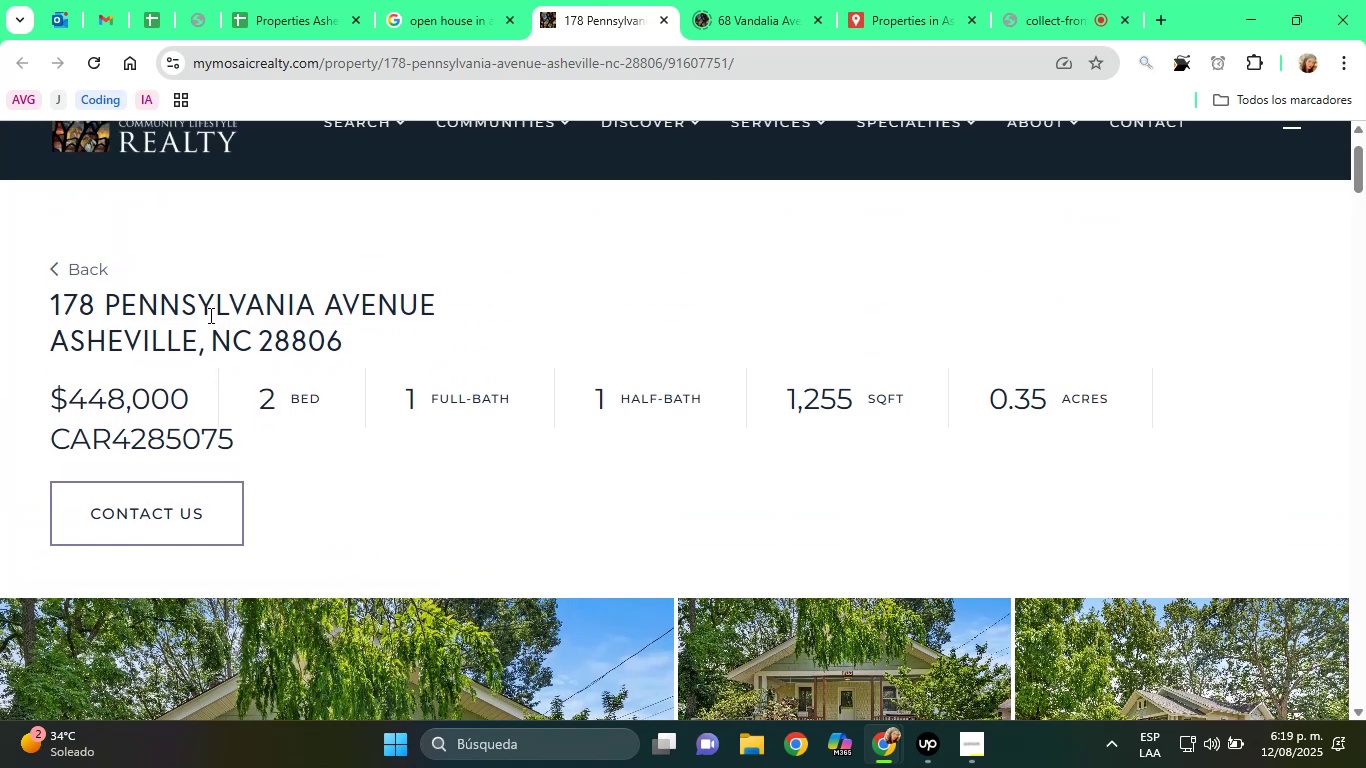 
double_click([208, 313])
 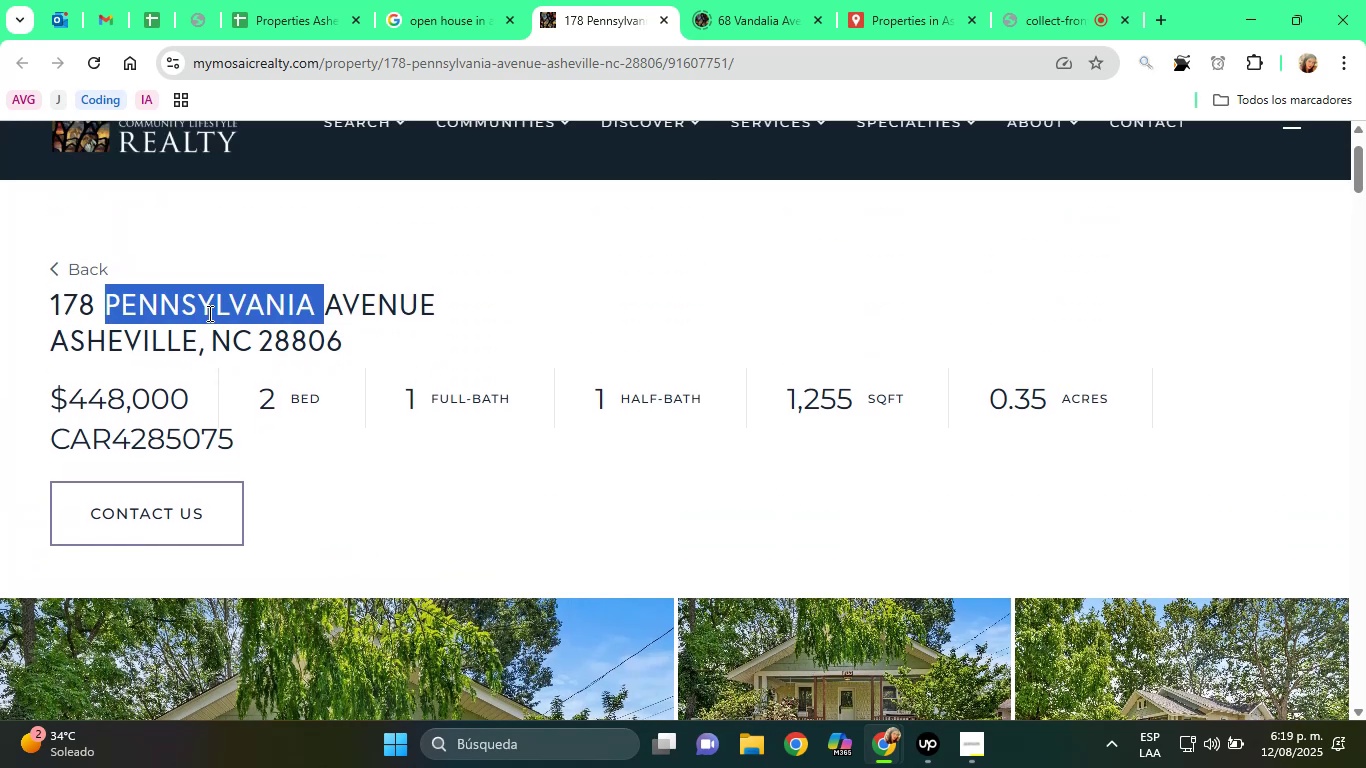 
triple_click([208, 313])
 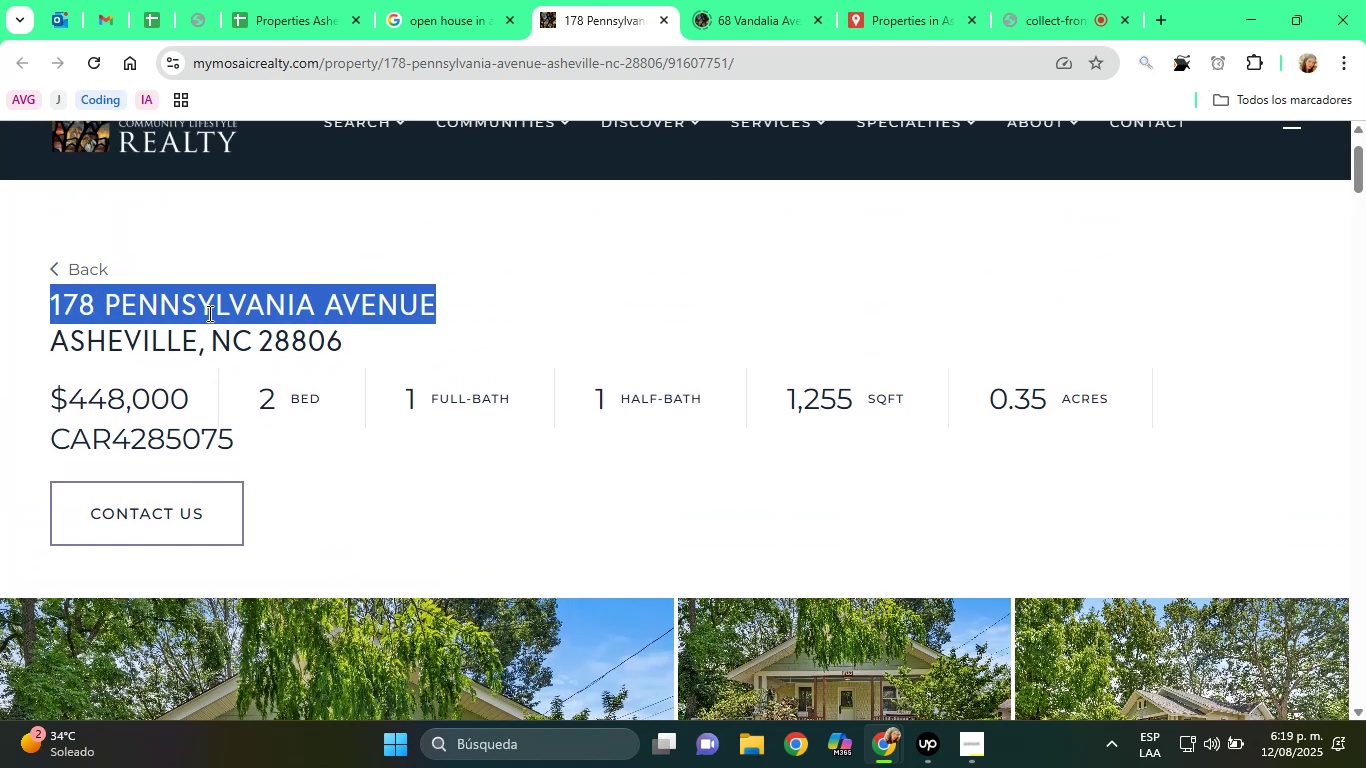 
right_click([208, 313])
 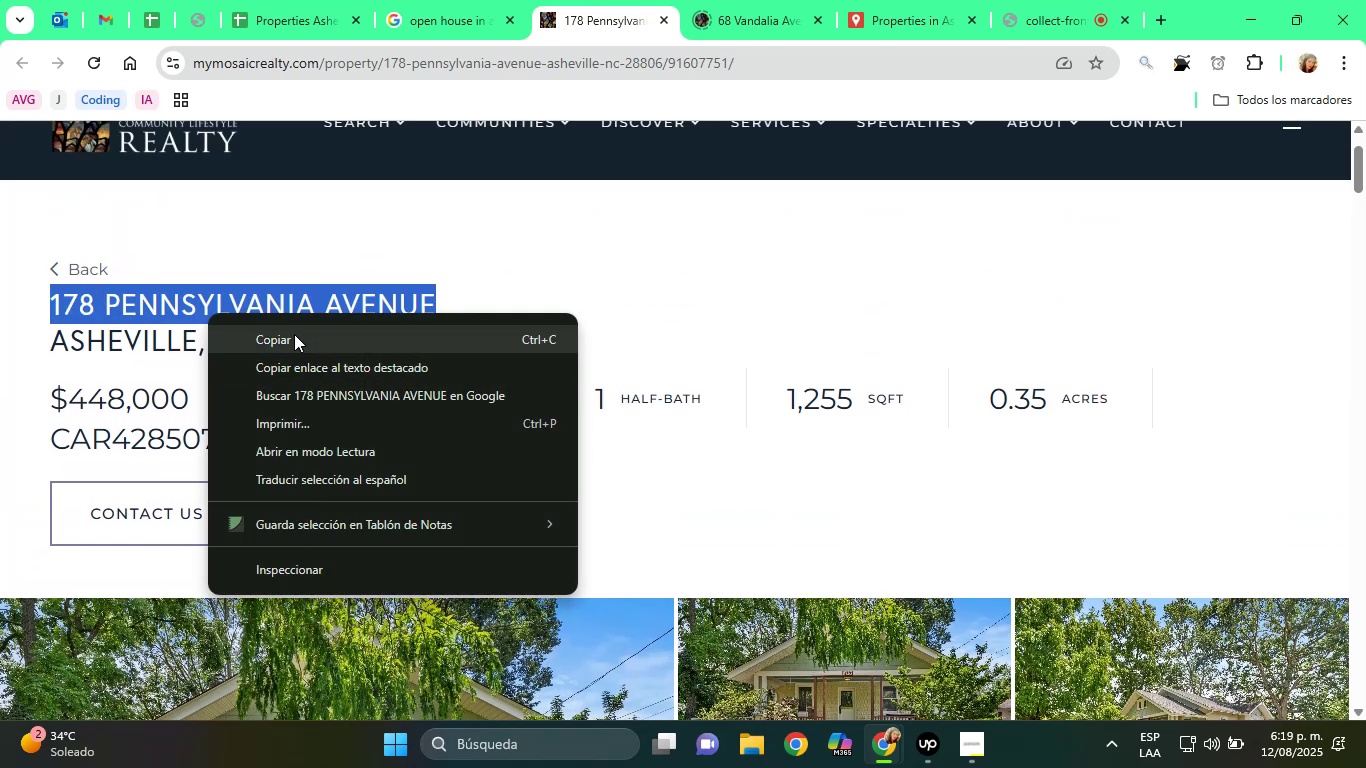 
left_click([290, 332])
 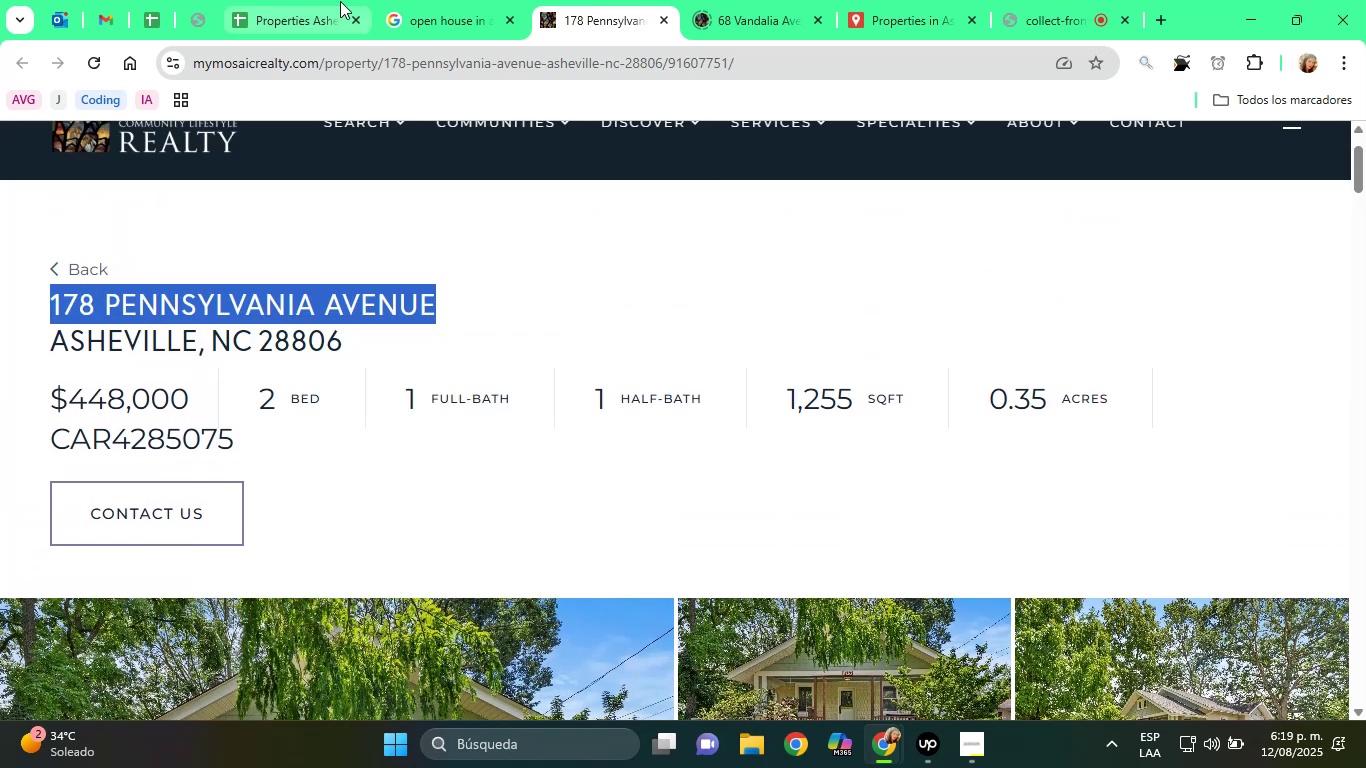 
left_click([334, 0])
 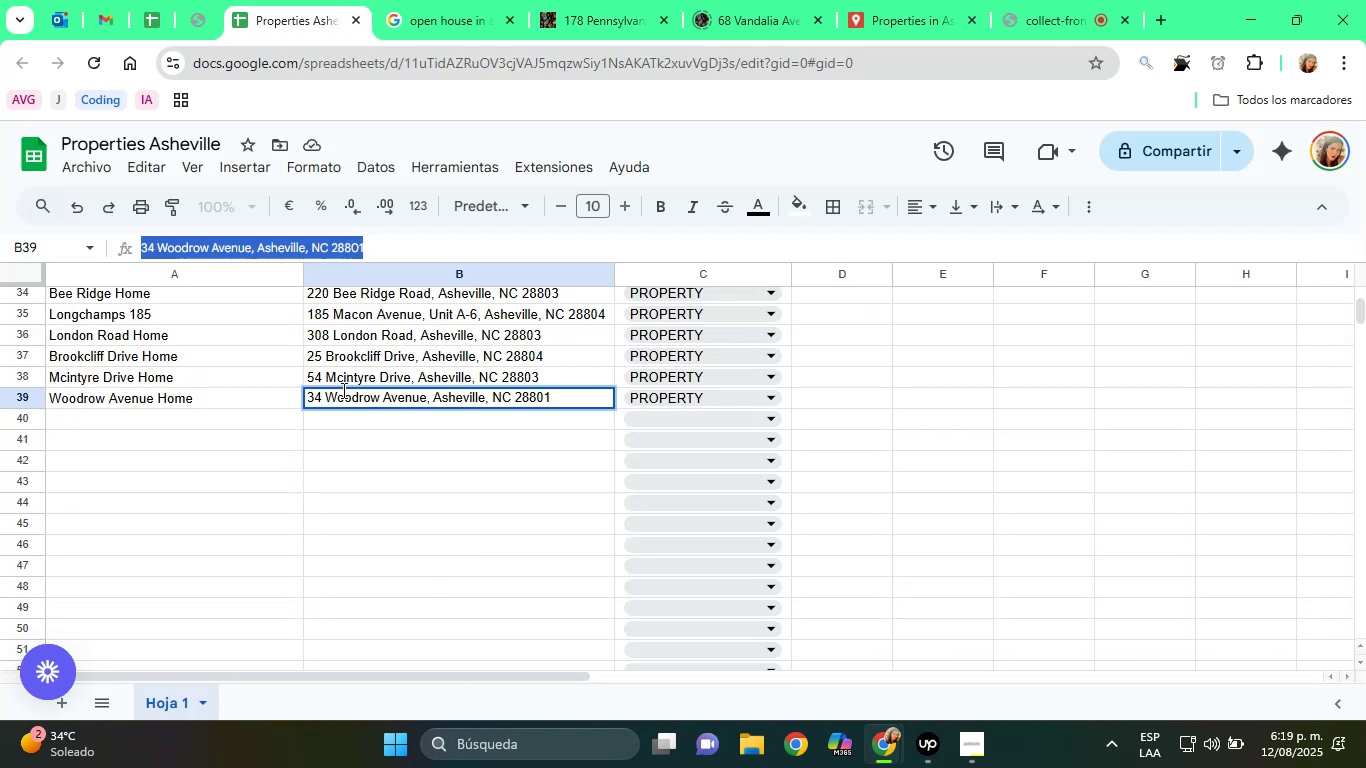 
left_click([349, 416])
 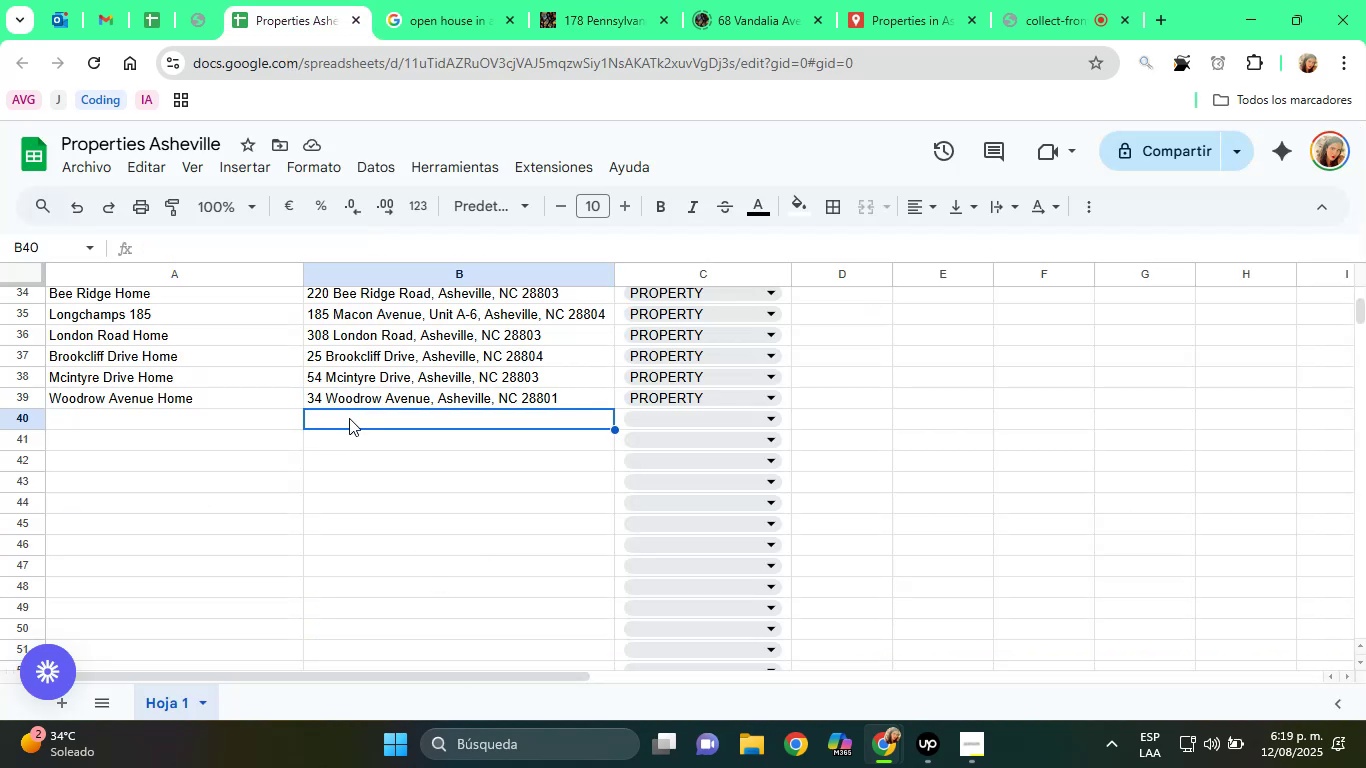 
right_click([349, 418])
 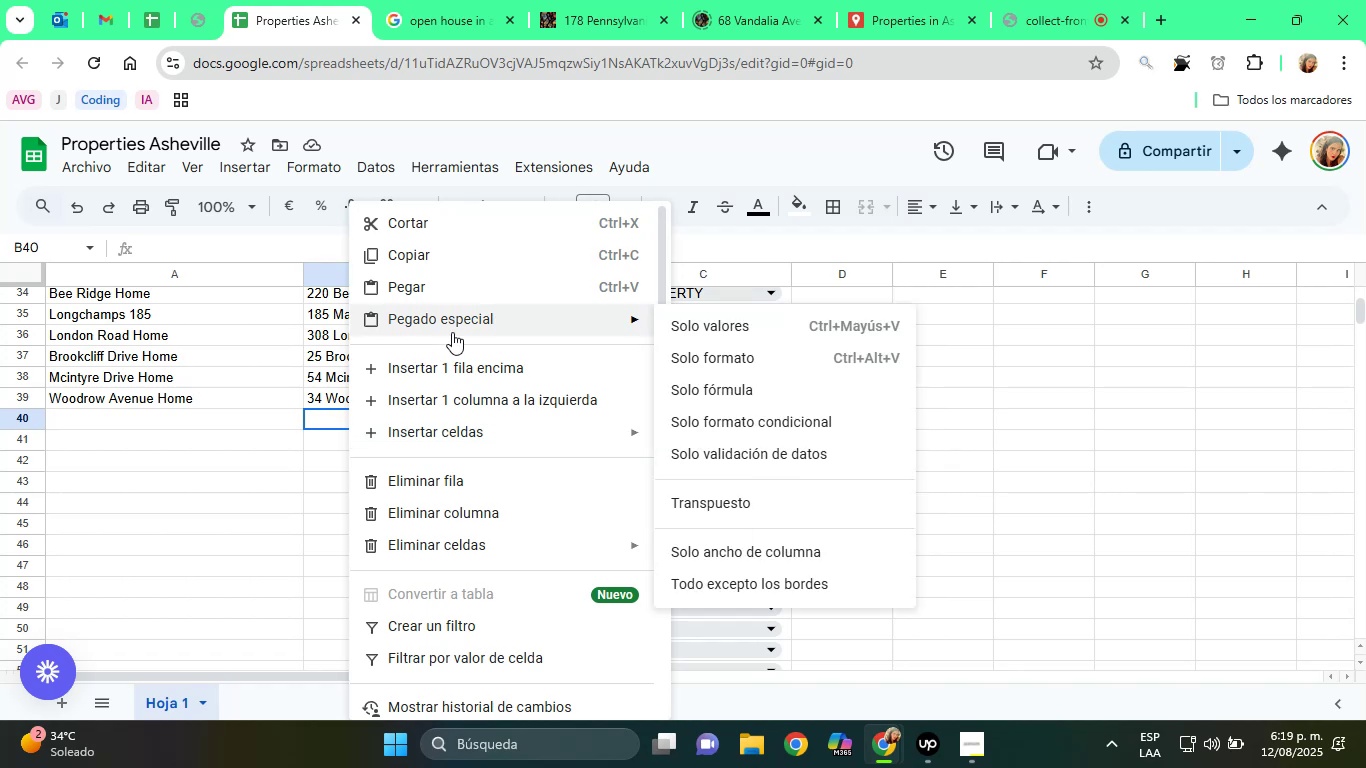 
left_click([732, 321])
 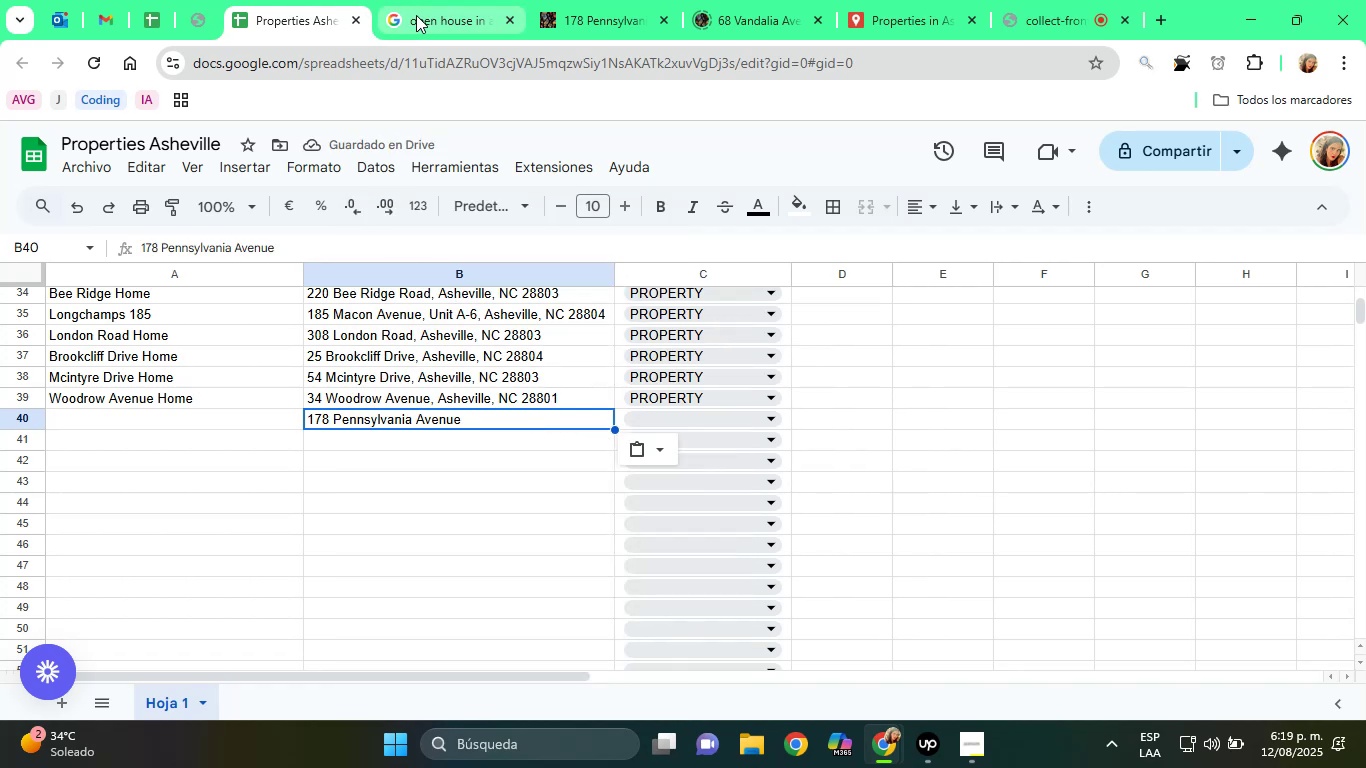 
left_click([299, 240])
 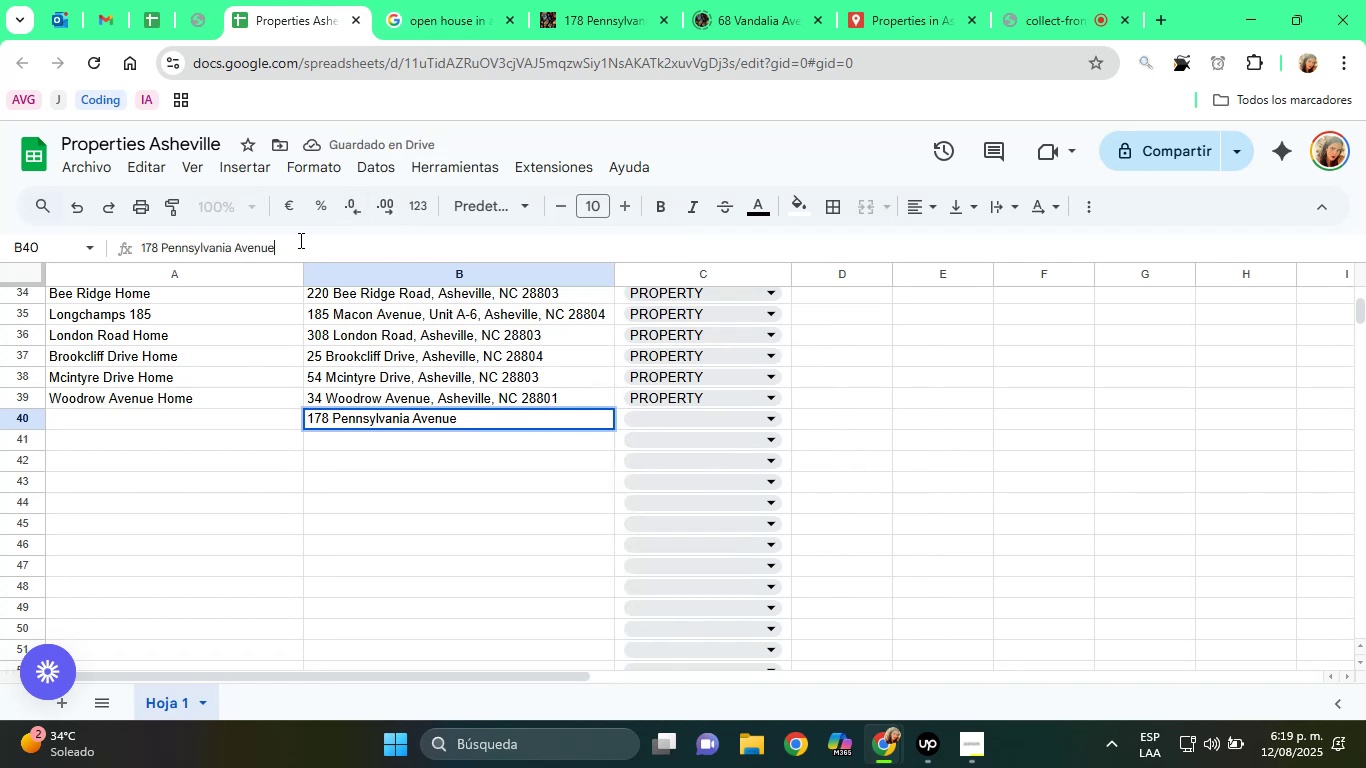 
key(Comma)
 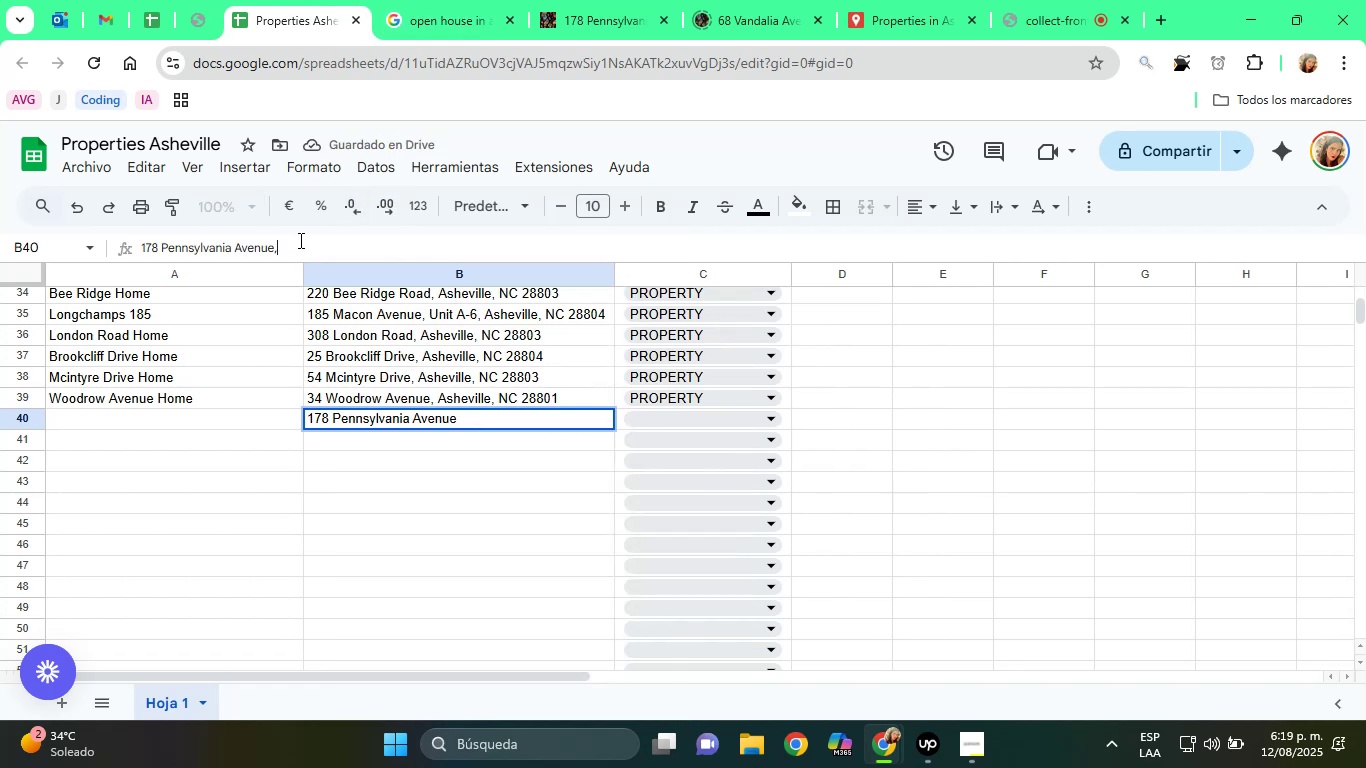 
key(Space)
 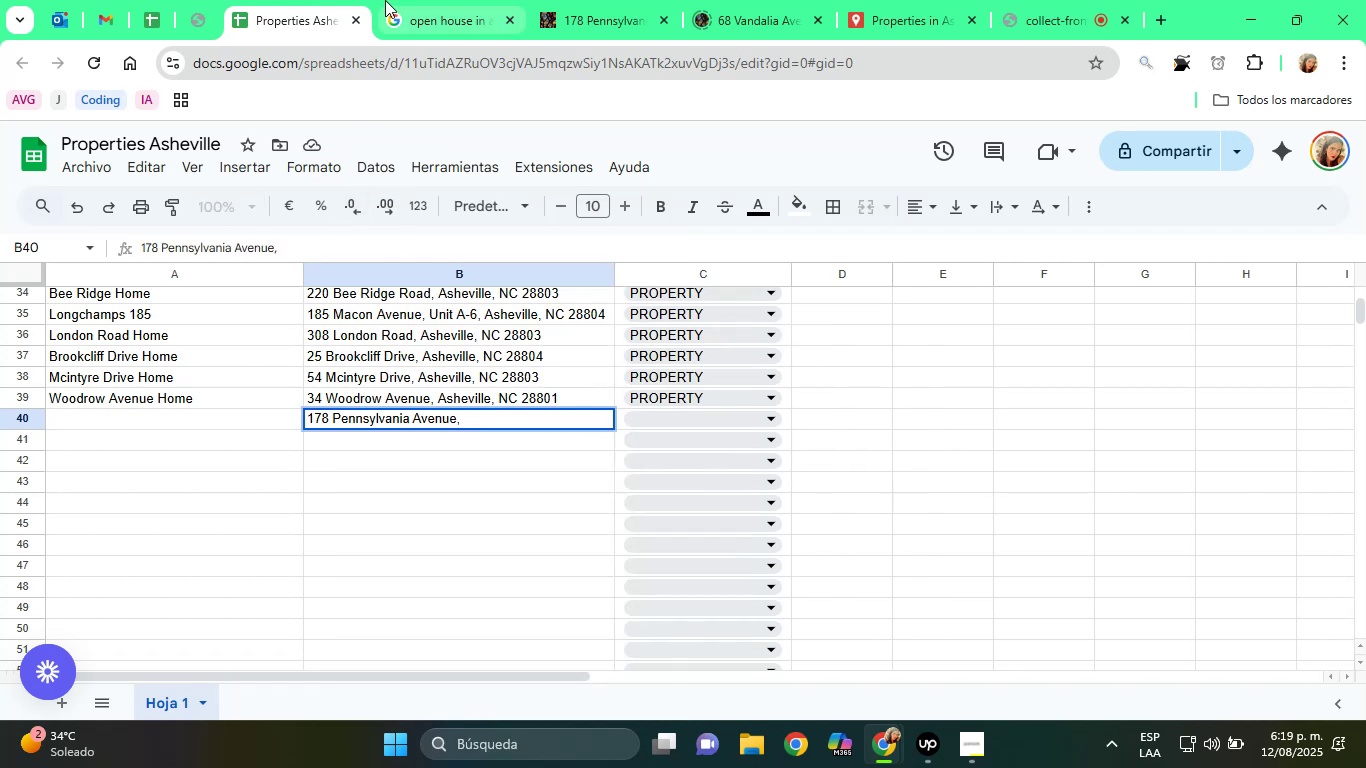 
left_click([545, 0])
 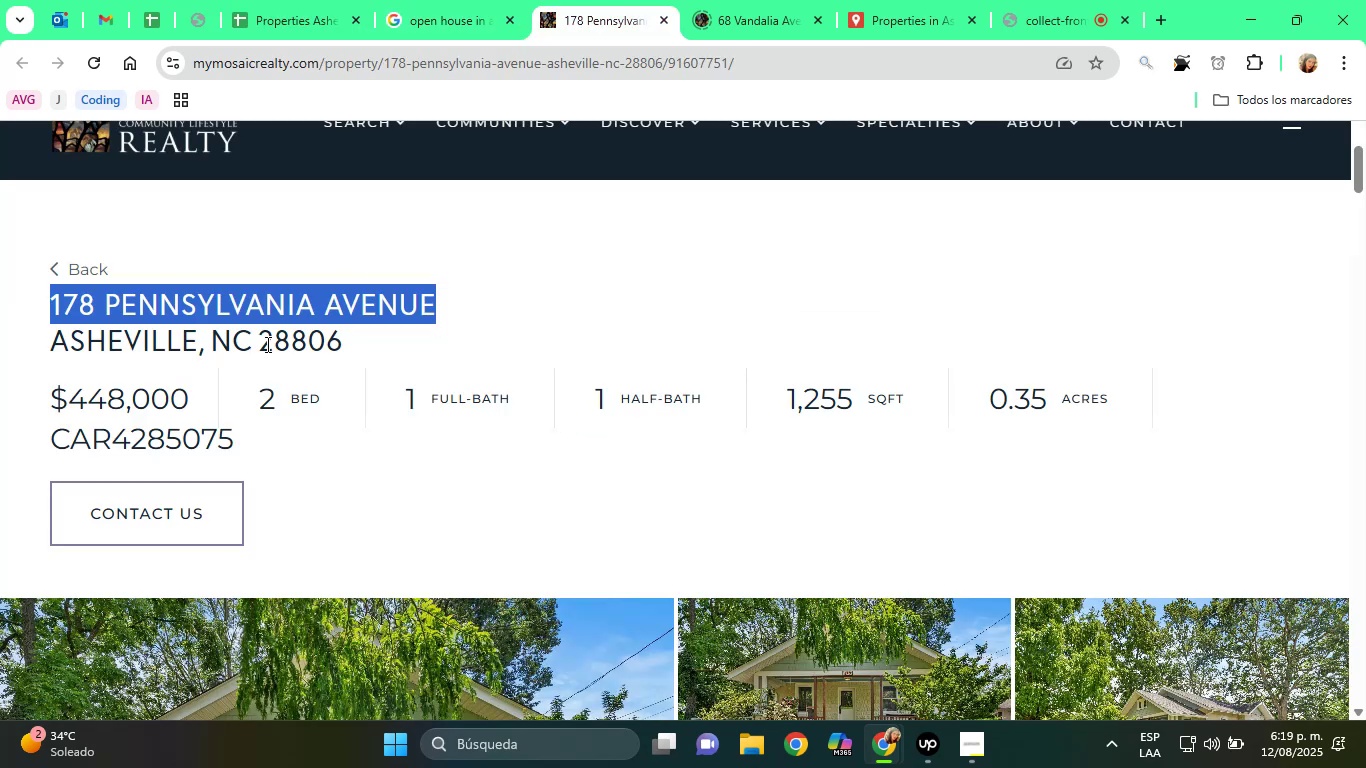 
double_click([263, 339])
 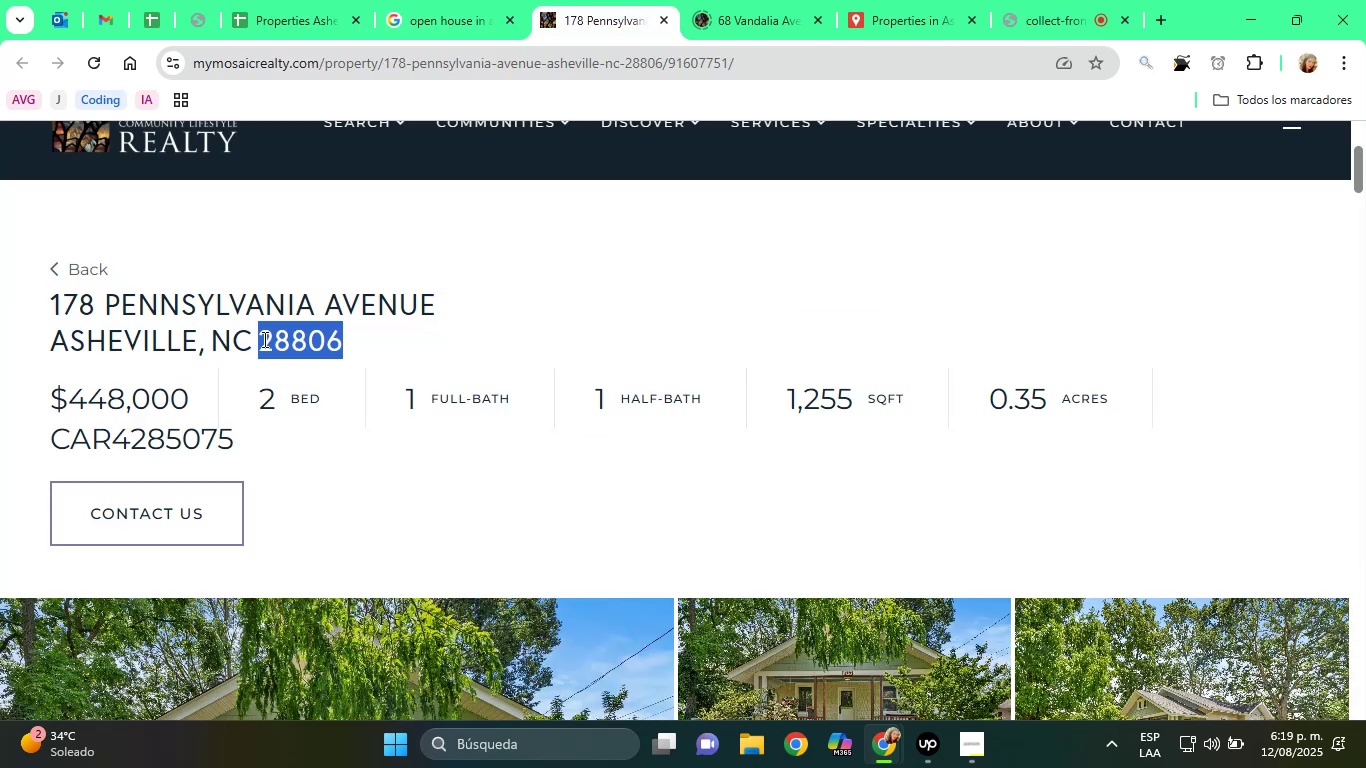 
triple_click([263, 339])
 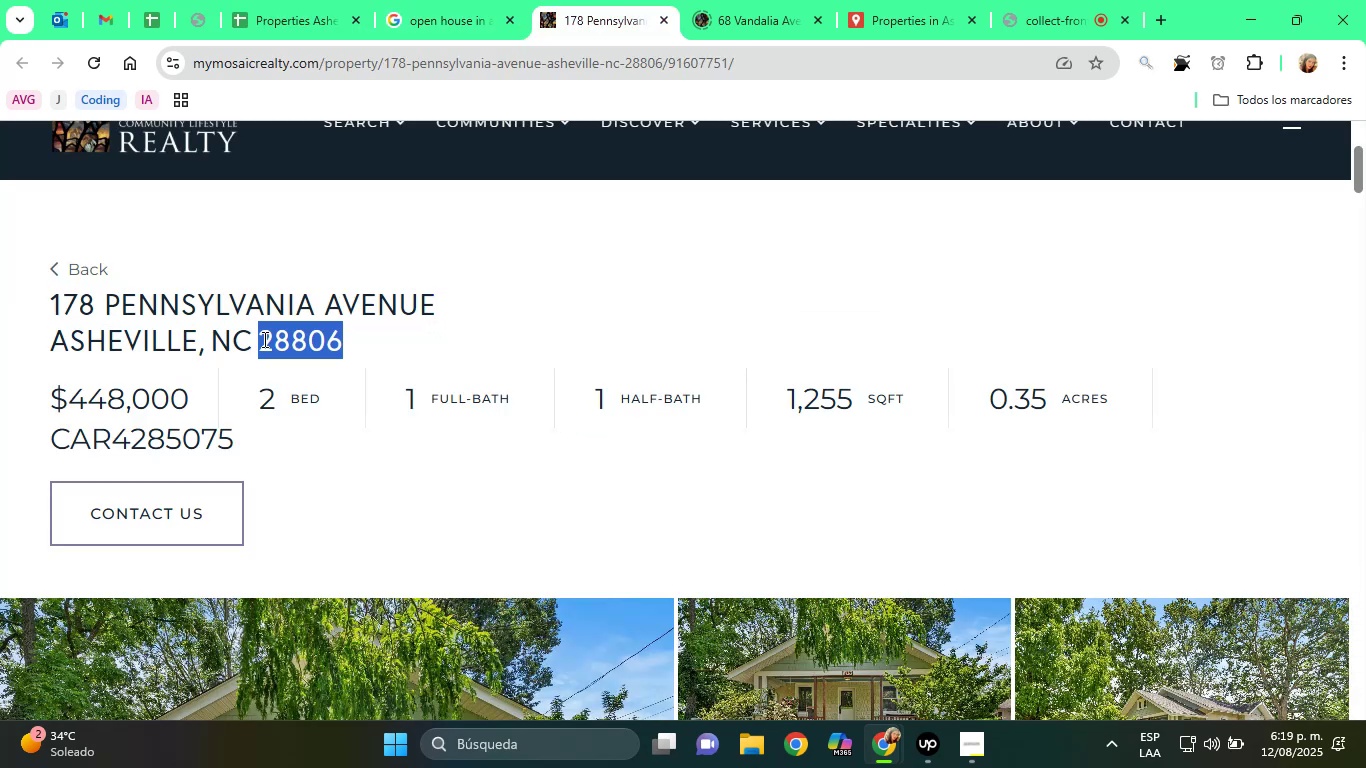 
right_click([263, 339])
 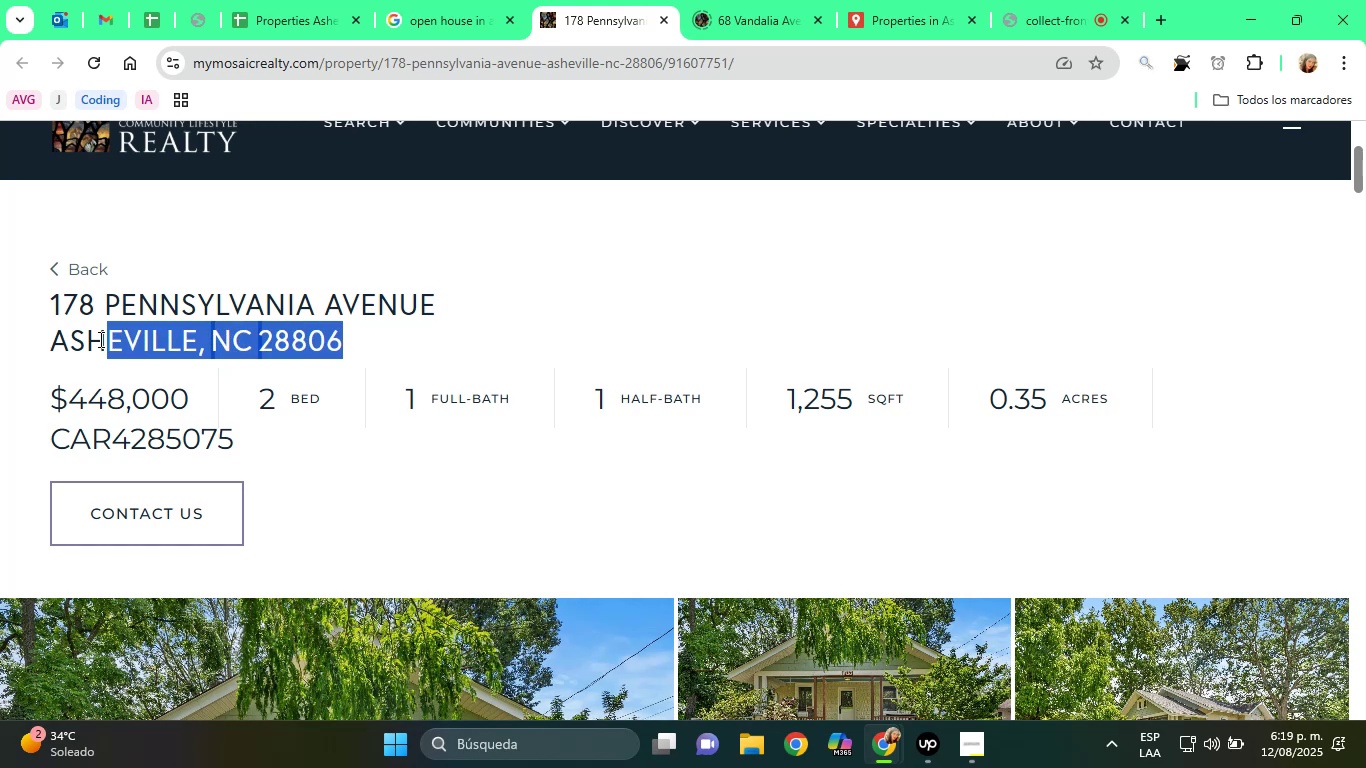 
right_click([65, 340])
 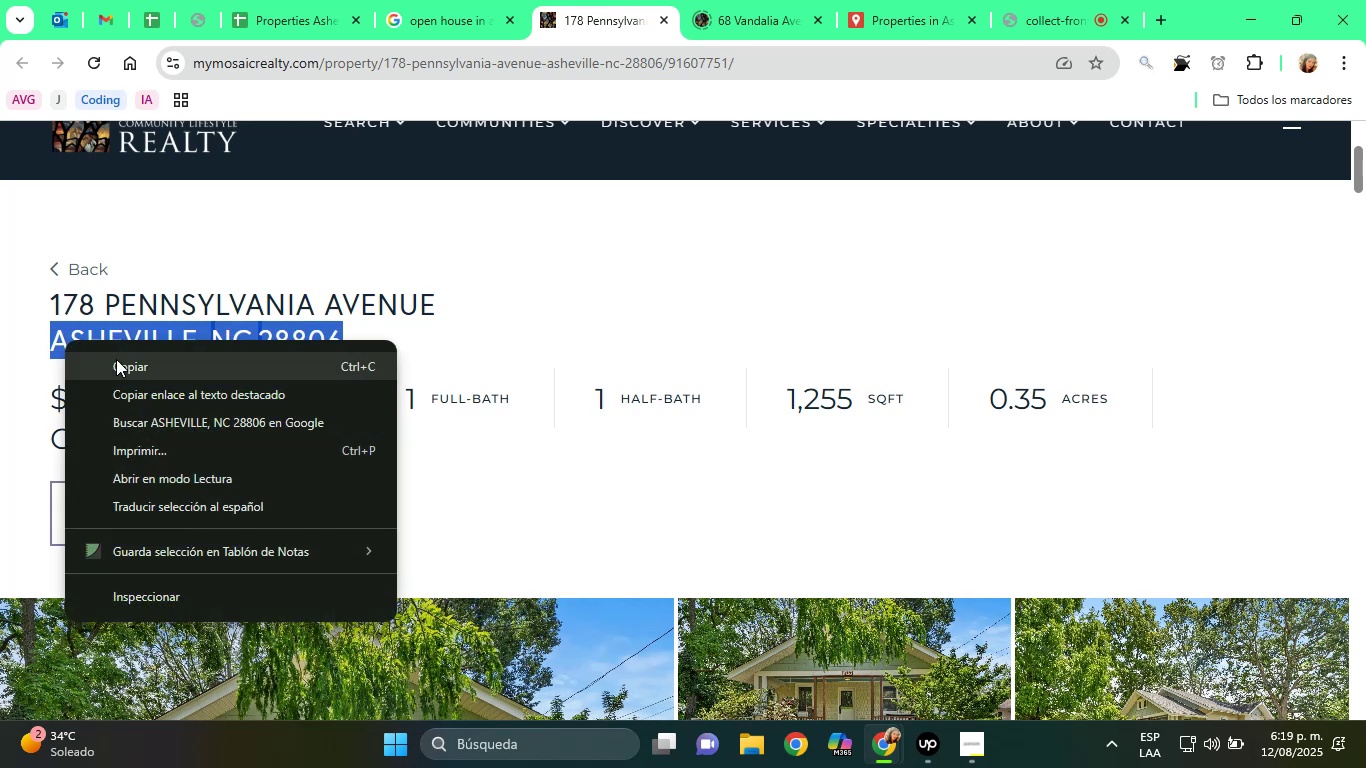 
left_click([120, 361])
 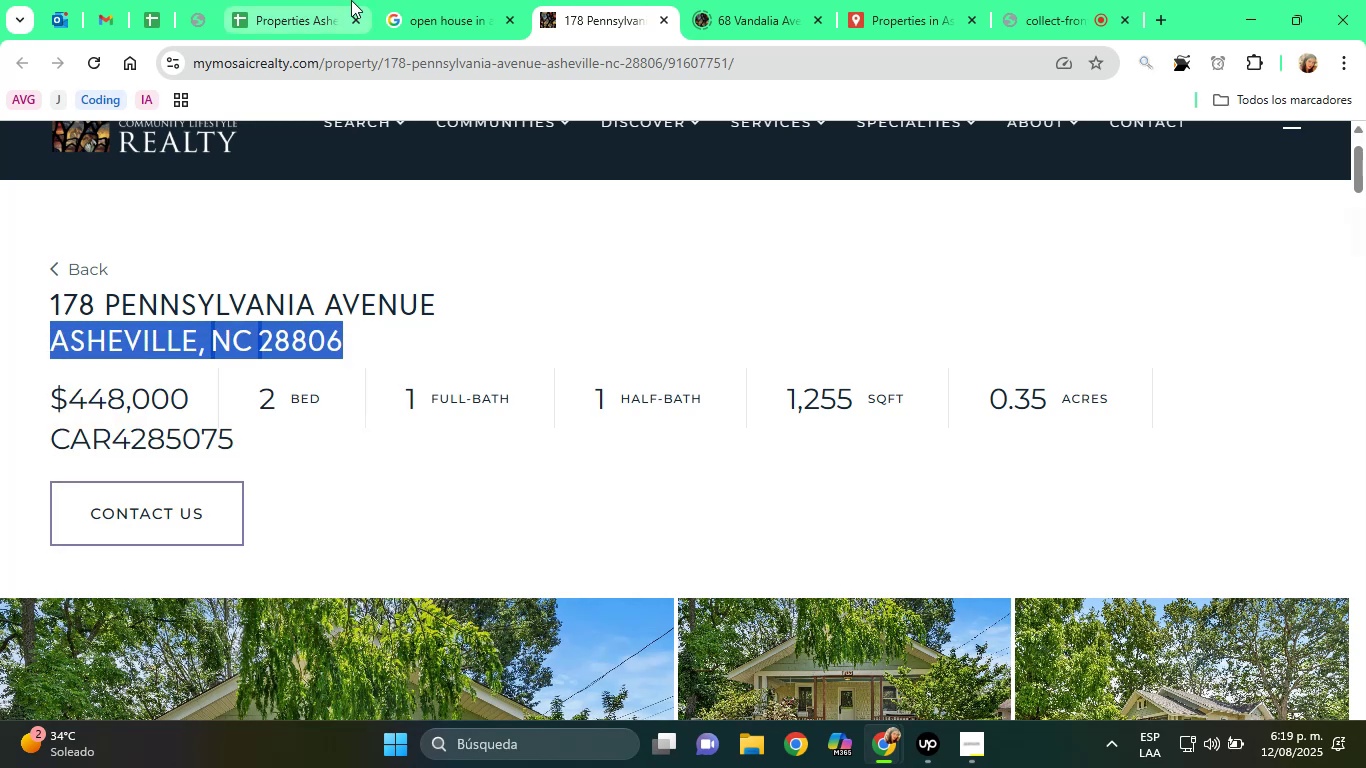 
left_click([306, 0])
 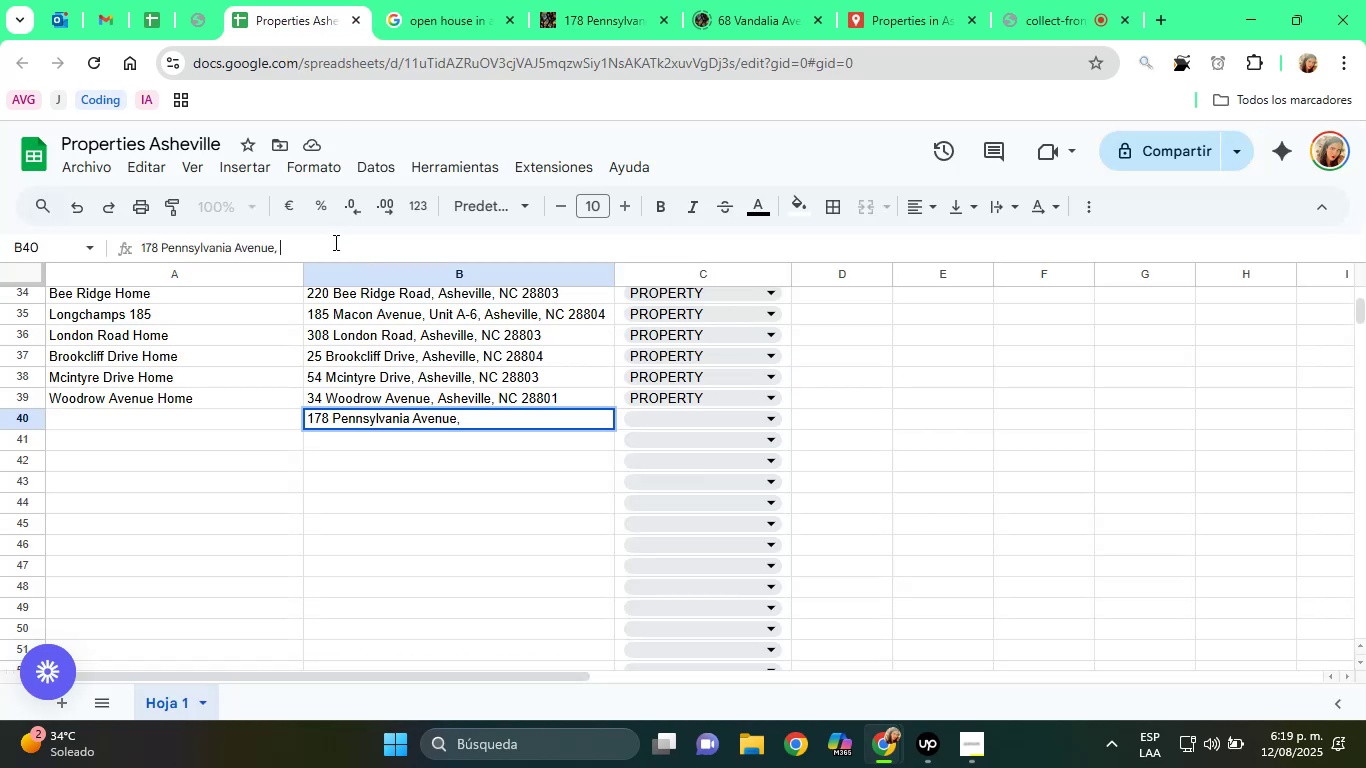 
key(Control+ControlLeft)
 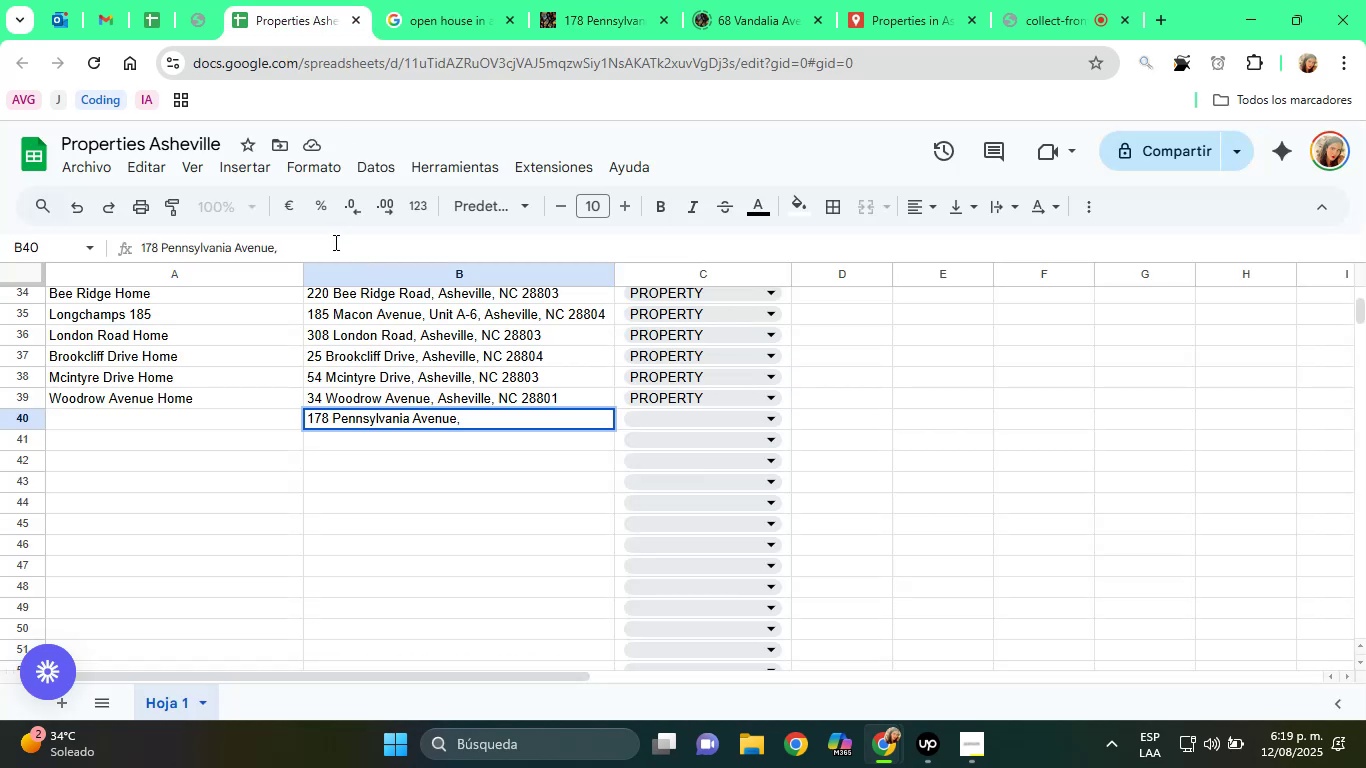 
key(Control+V)
 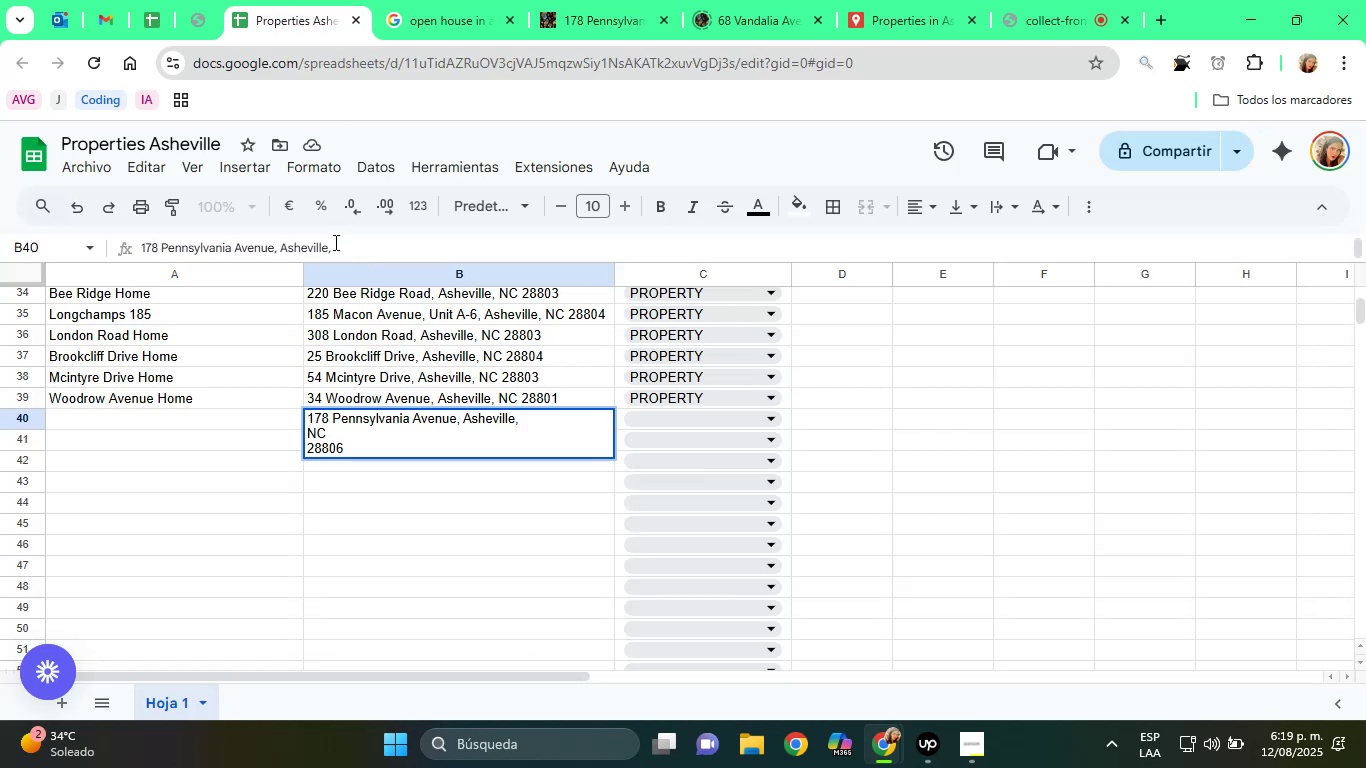 
left_click([384, 256])
 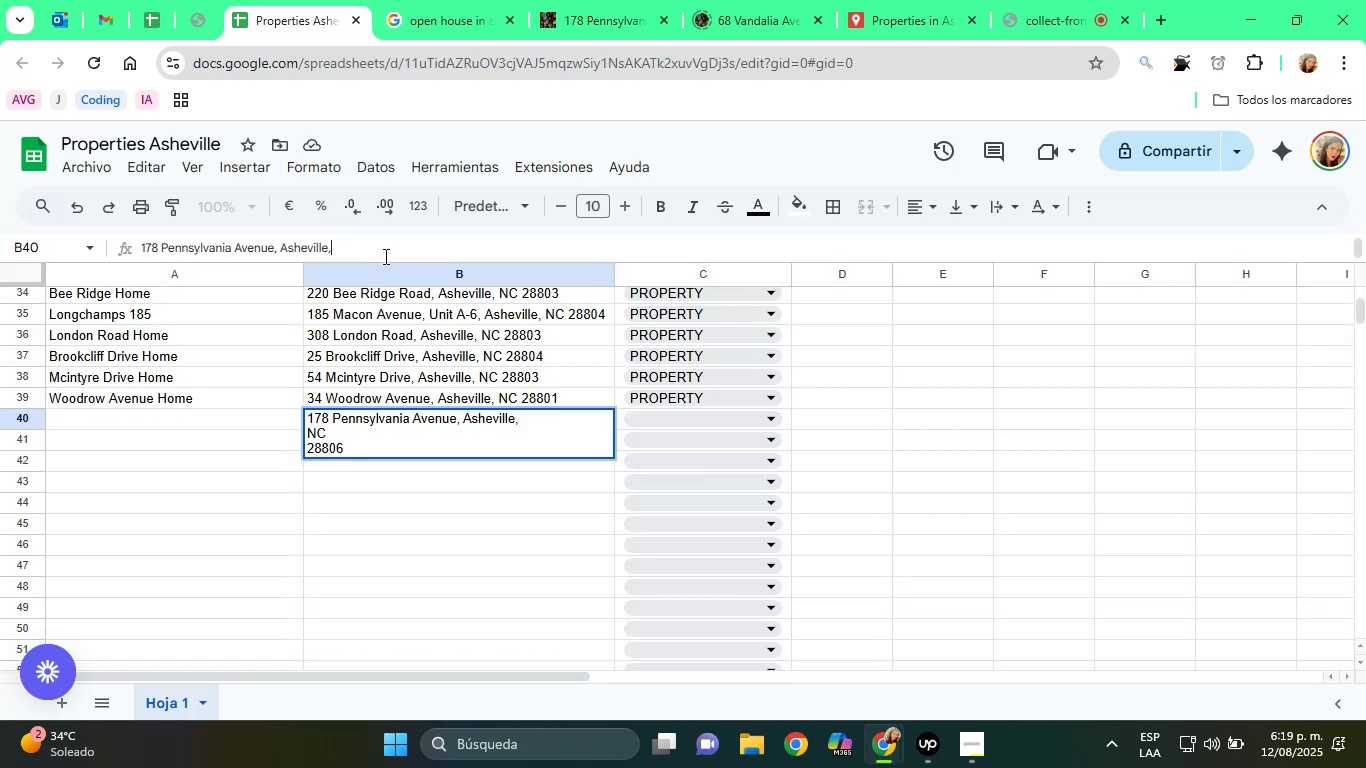 
key(Space)
 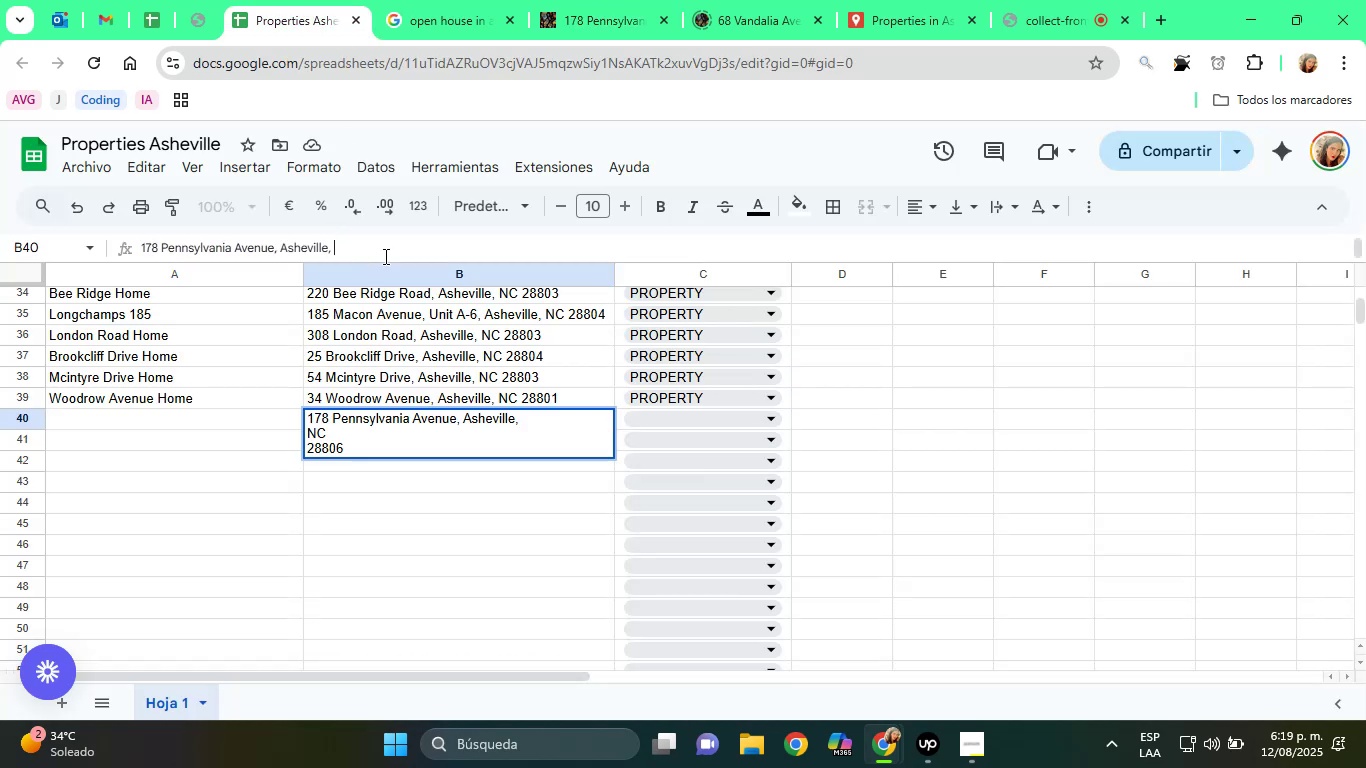 
key(Delete)
 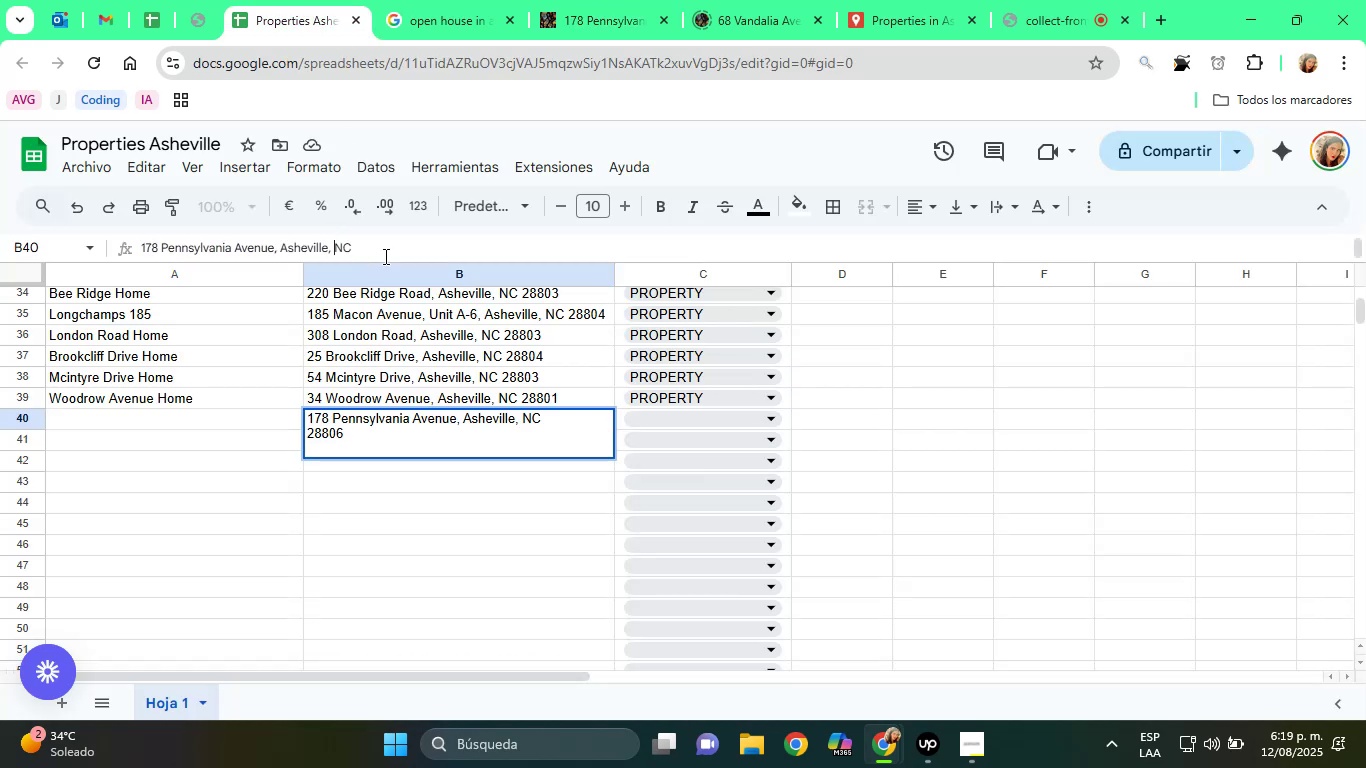 
key(End)
 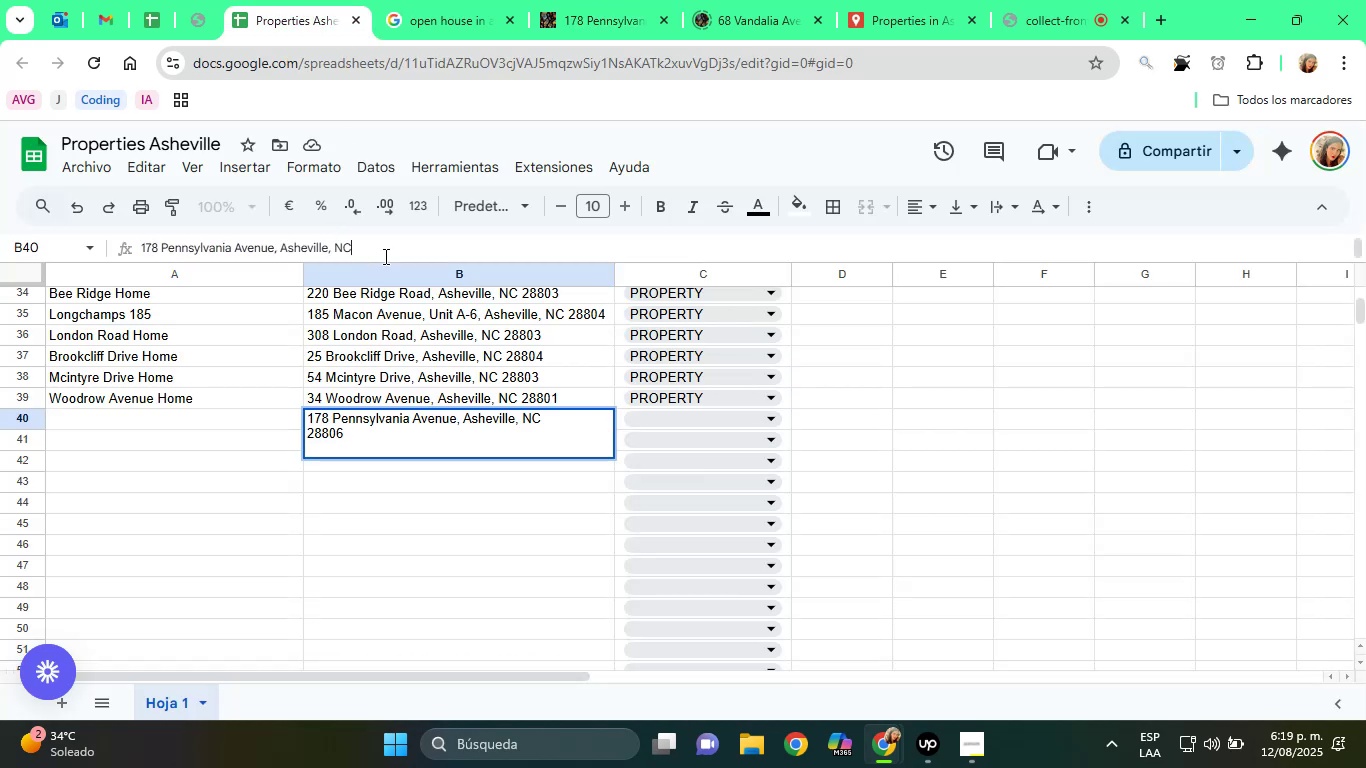 
key(Space)
 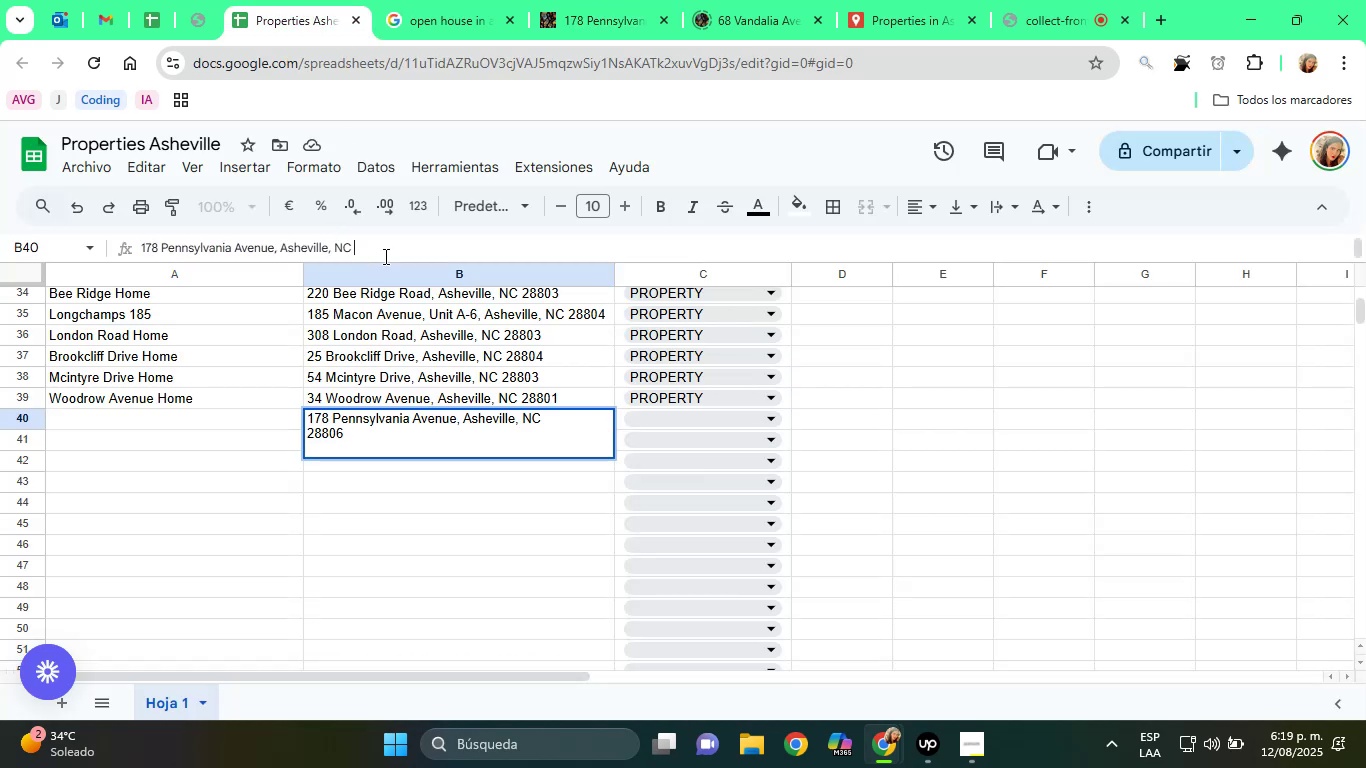 
key(Delete)
 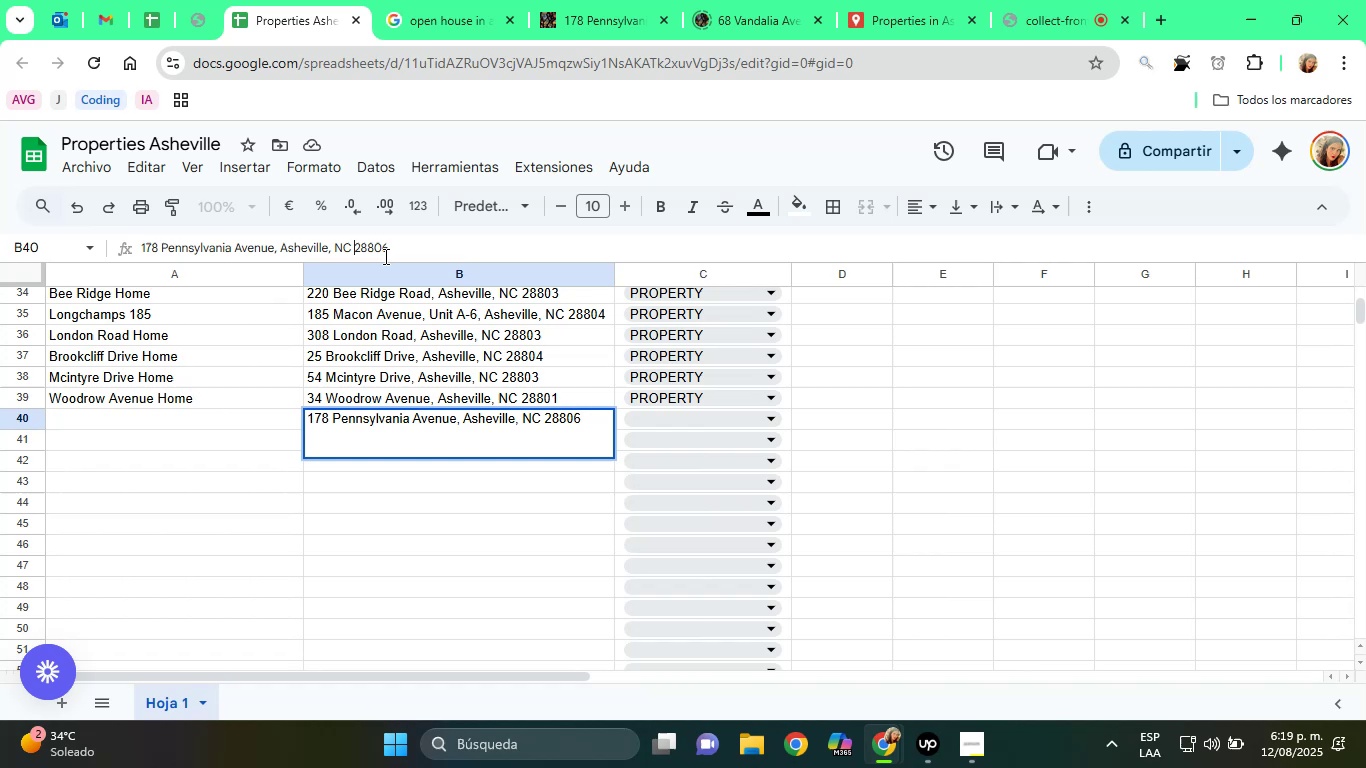 
key(End)
 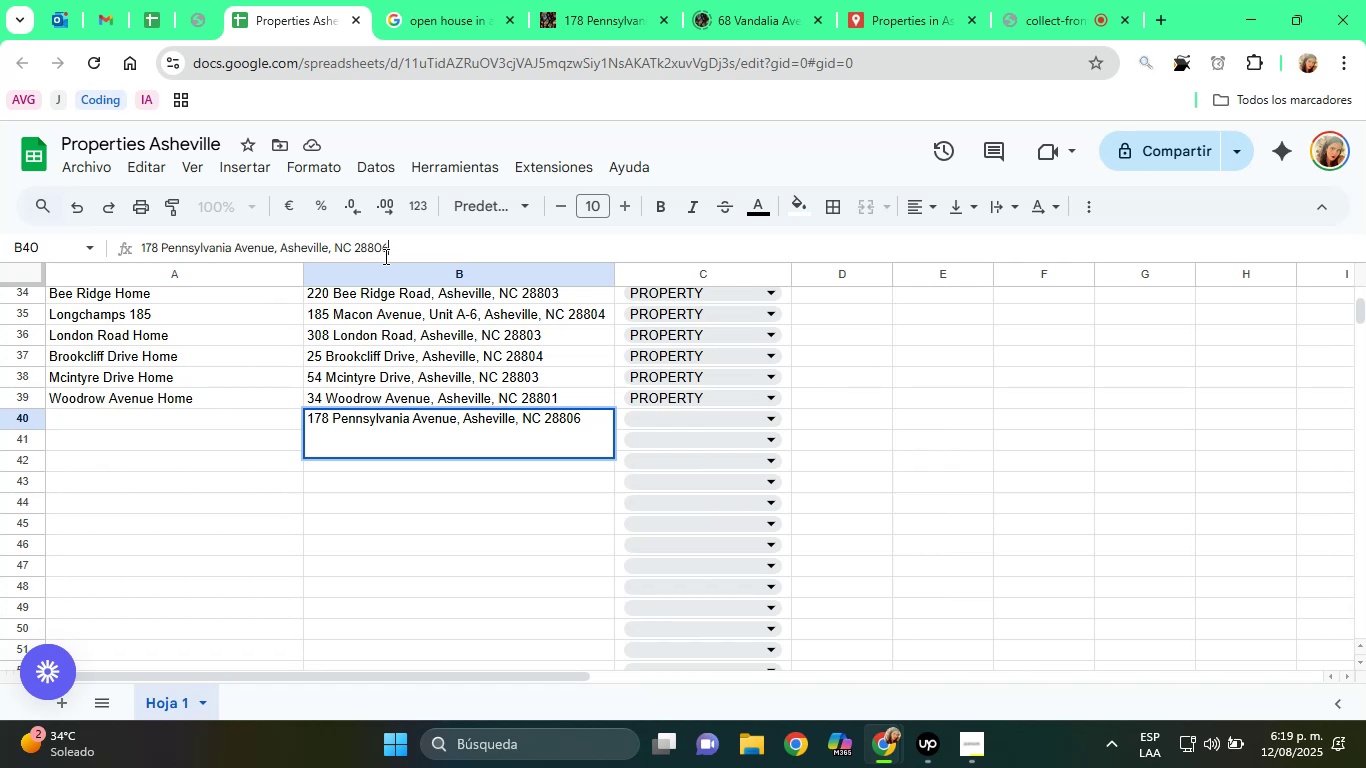 
key(Delete)
 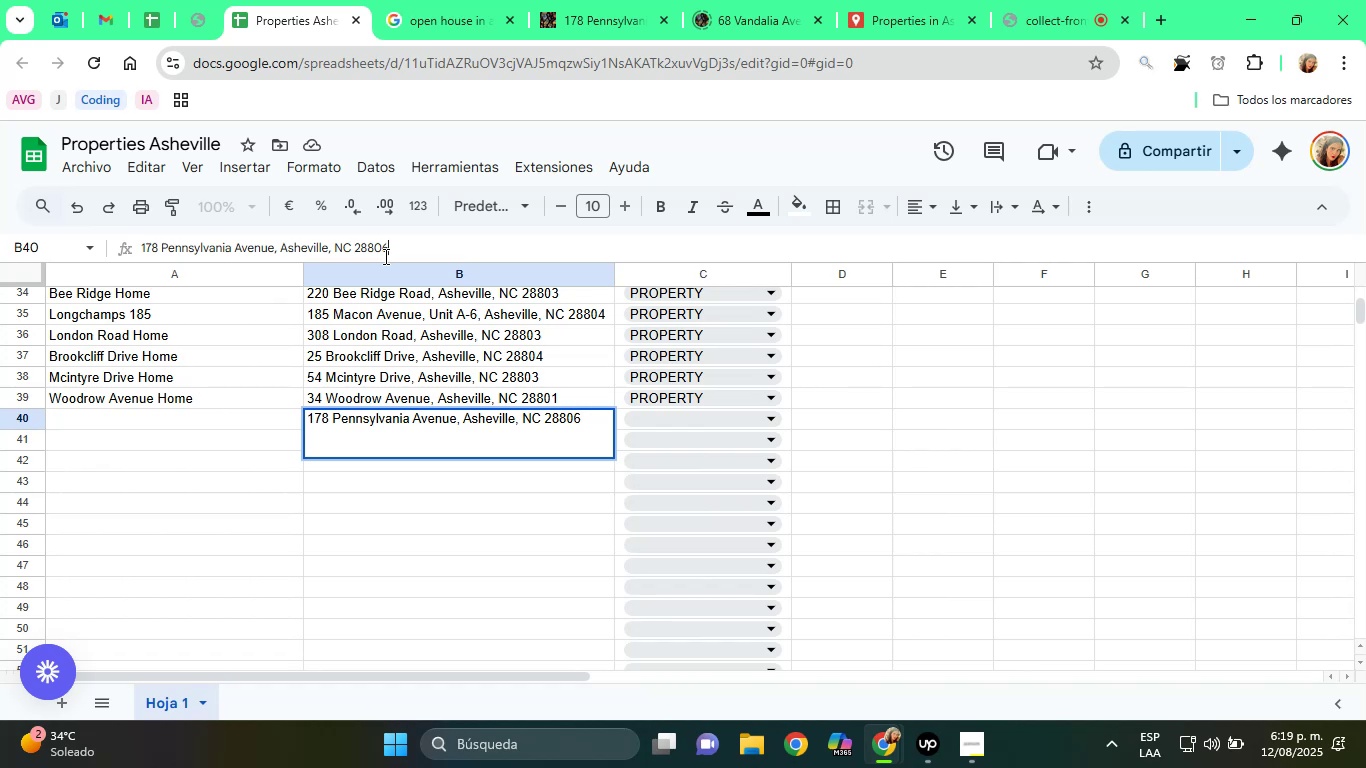 
key(Enter)
 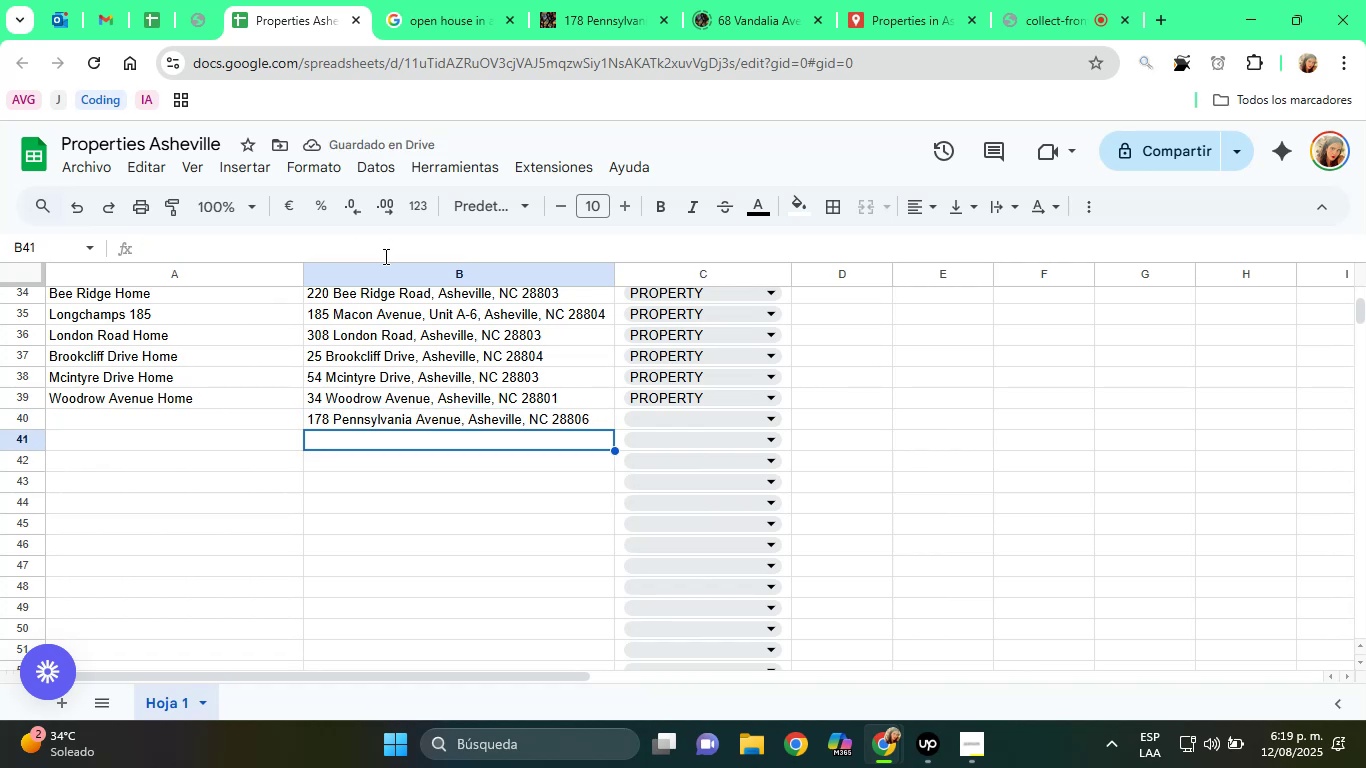 
wait(9.32)
 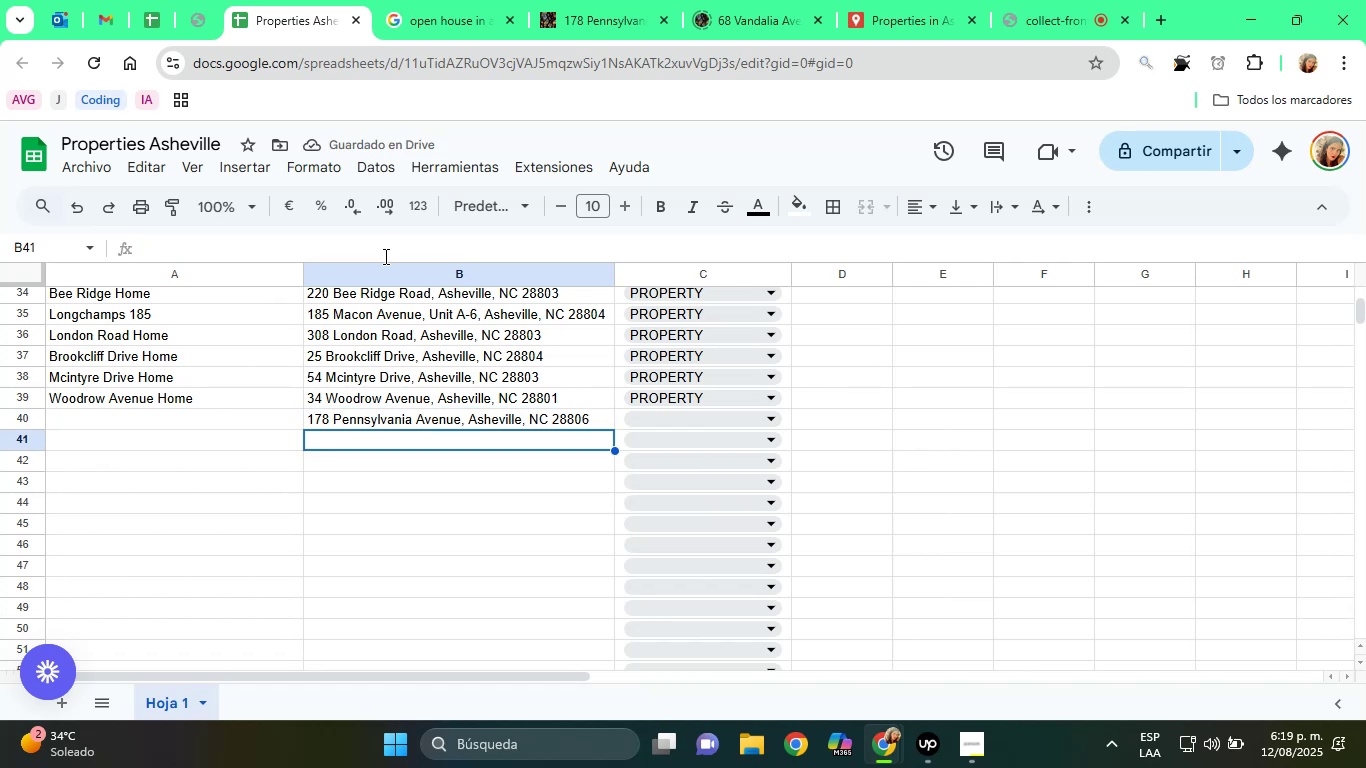 
left_click([677, 485])
 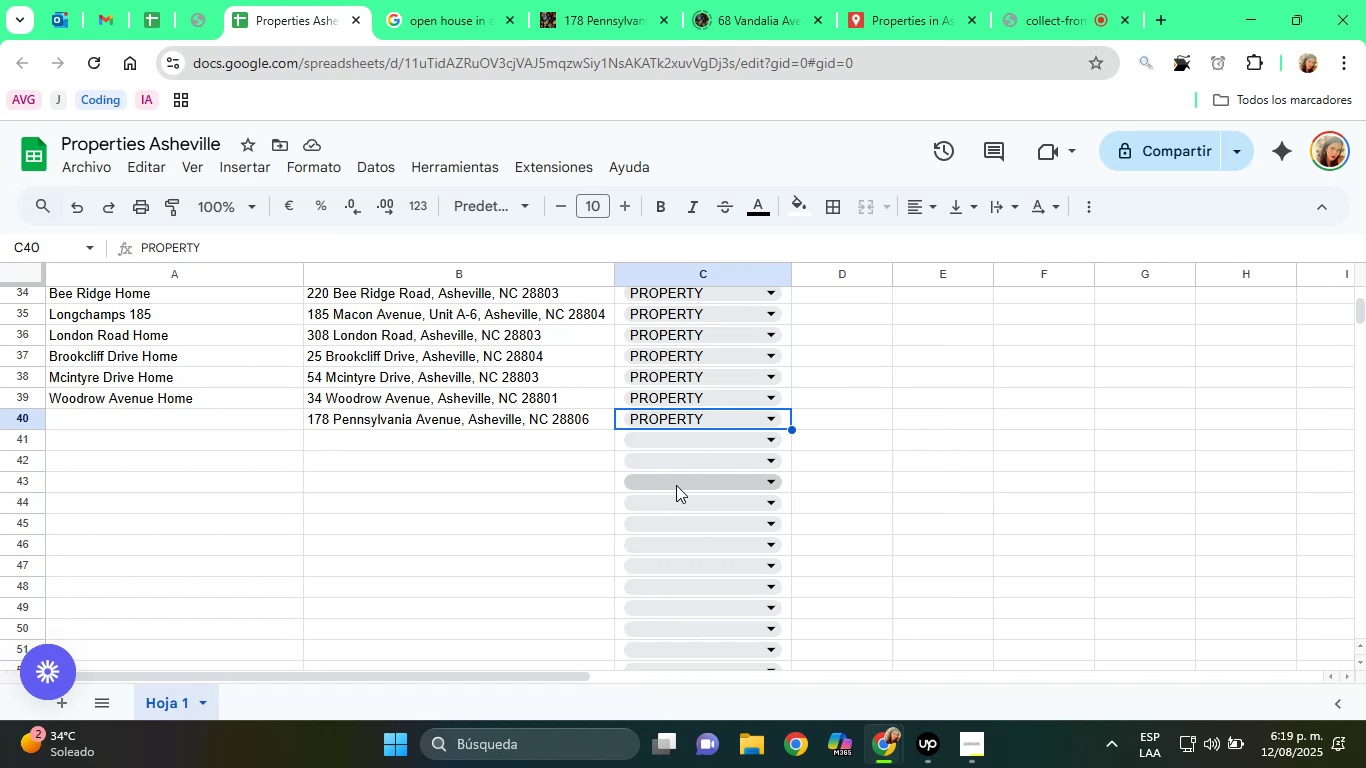 
wait(15.88)
 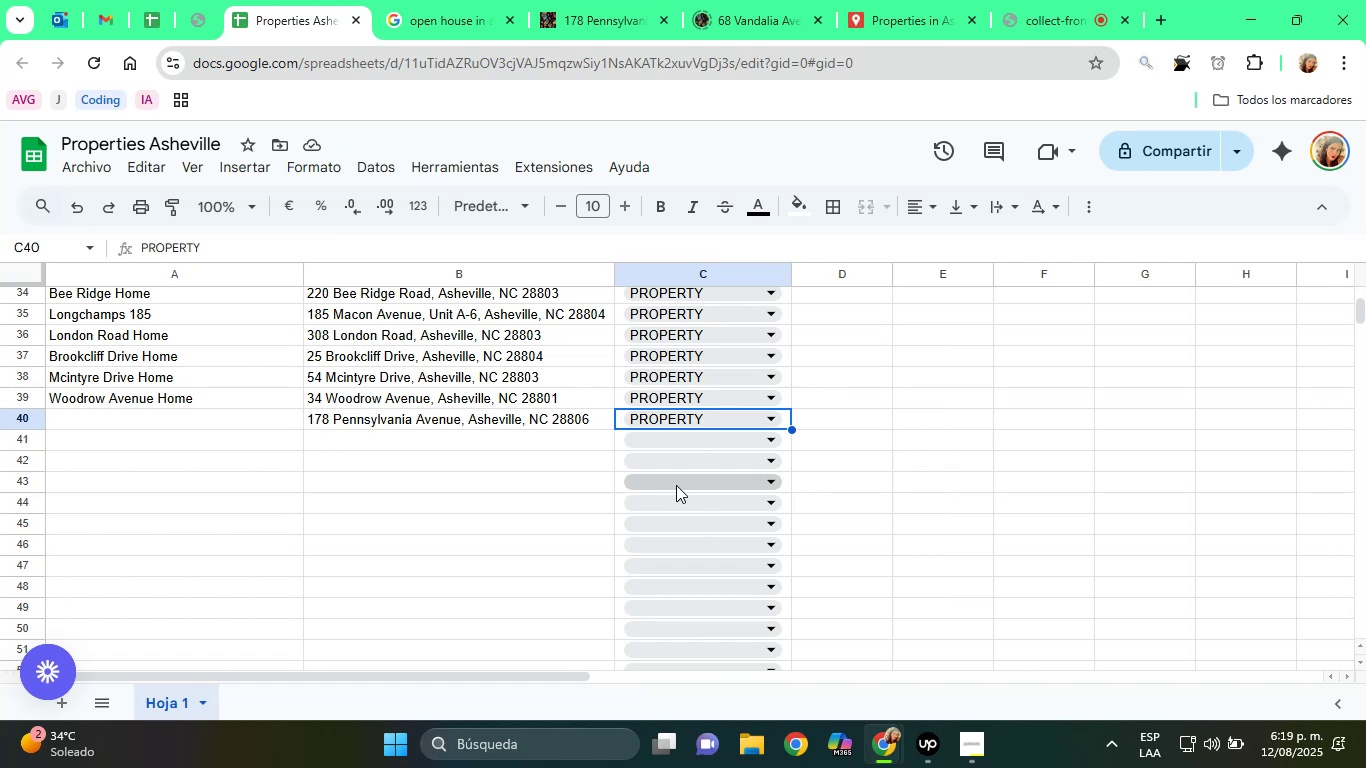 
left_click([669, 0])
 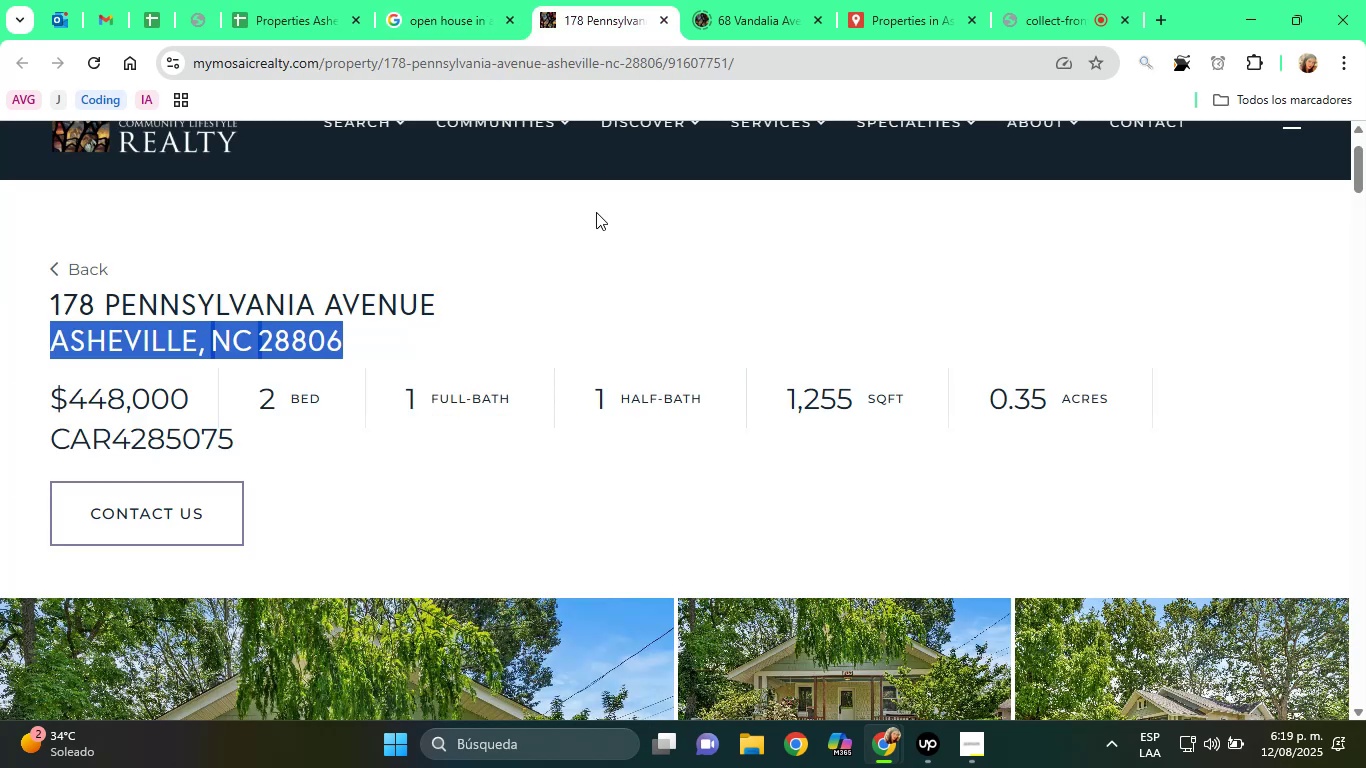 
scroll: coordinate [512, 433], scroll_direction: down, amount: 7.0
 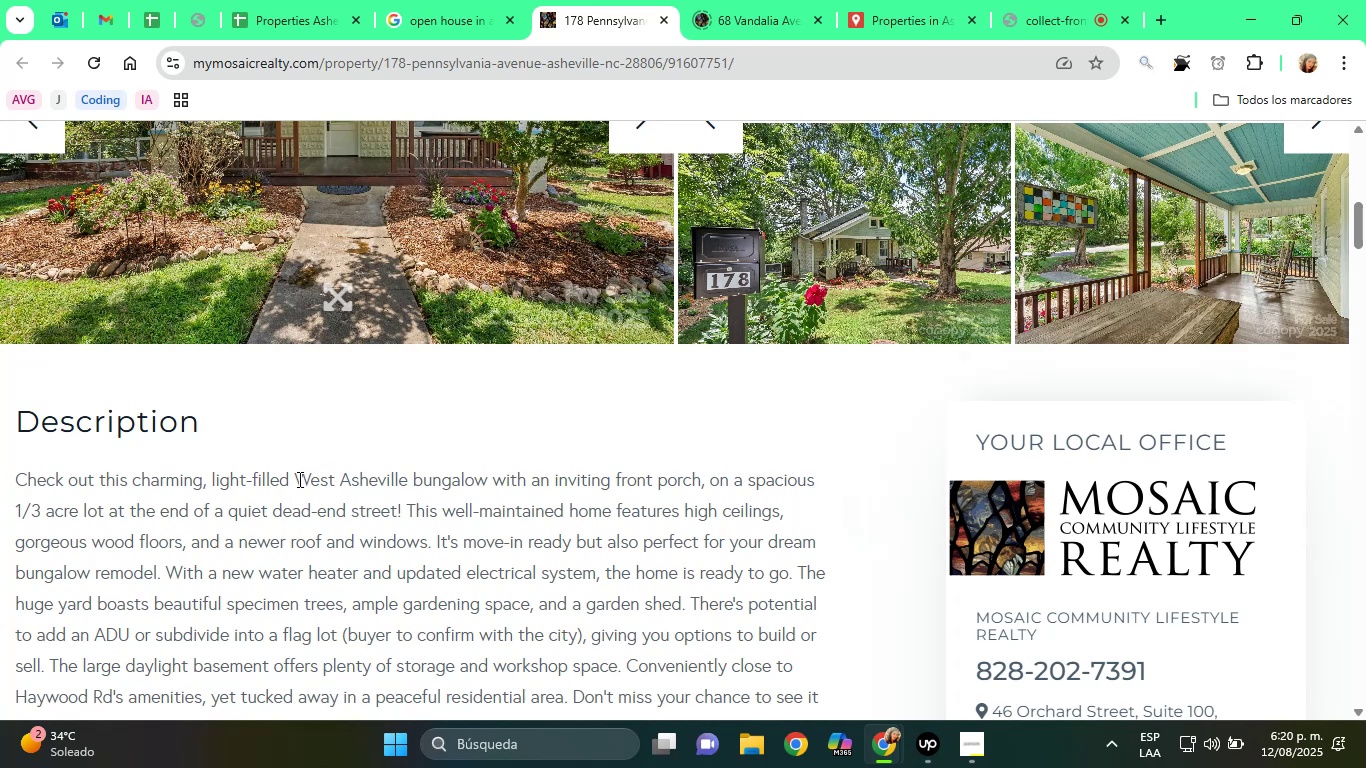 
wait(8.65)
 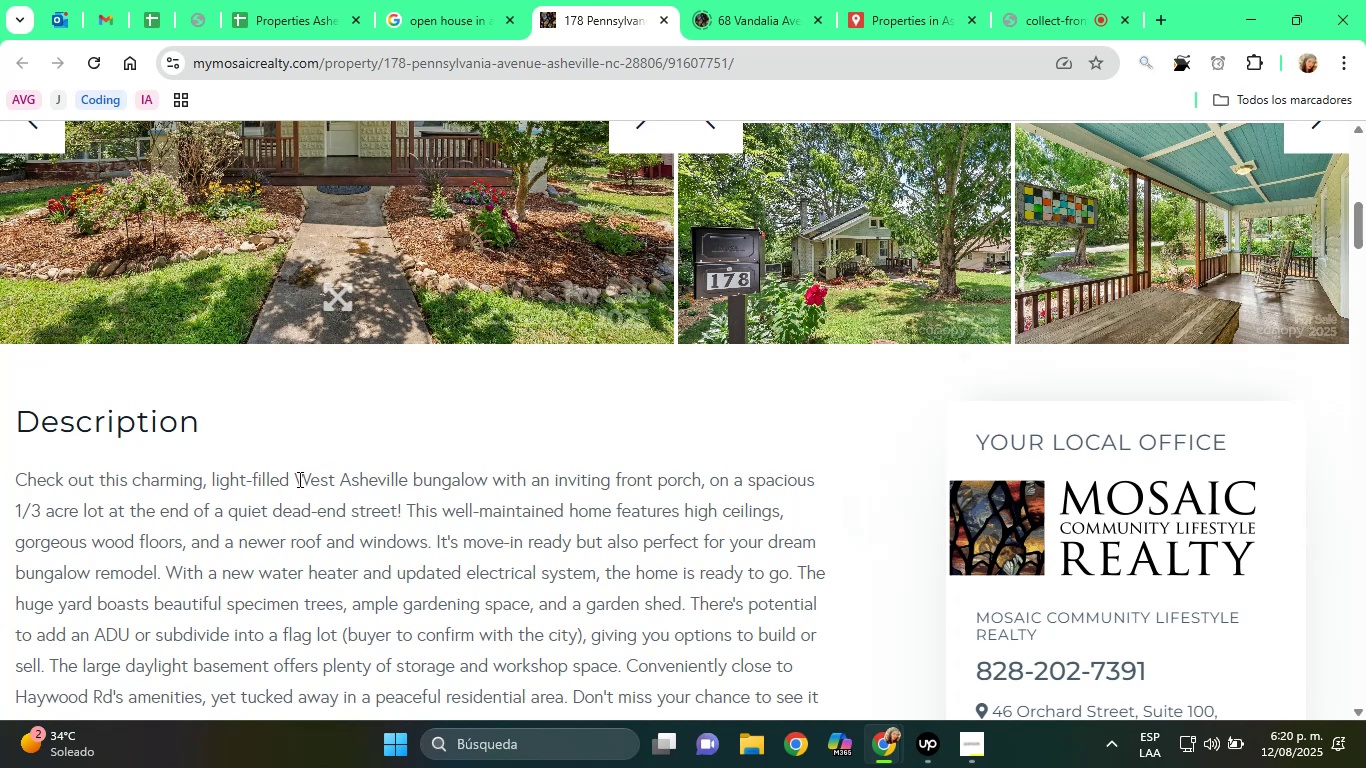 
scroll: coordinate [496, 669], scroll_direction: down, amount: 1.0
 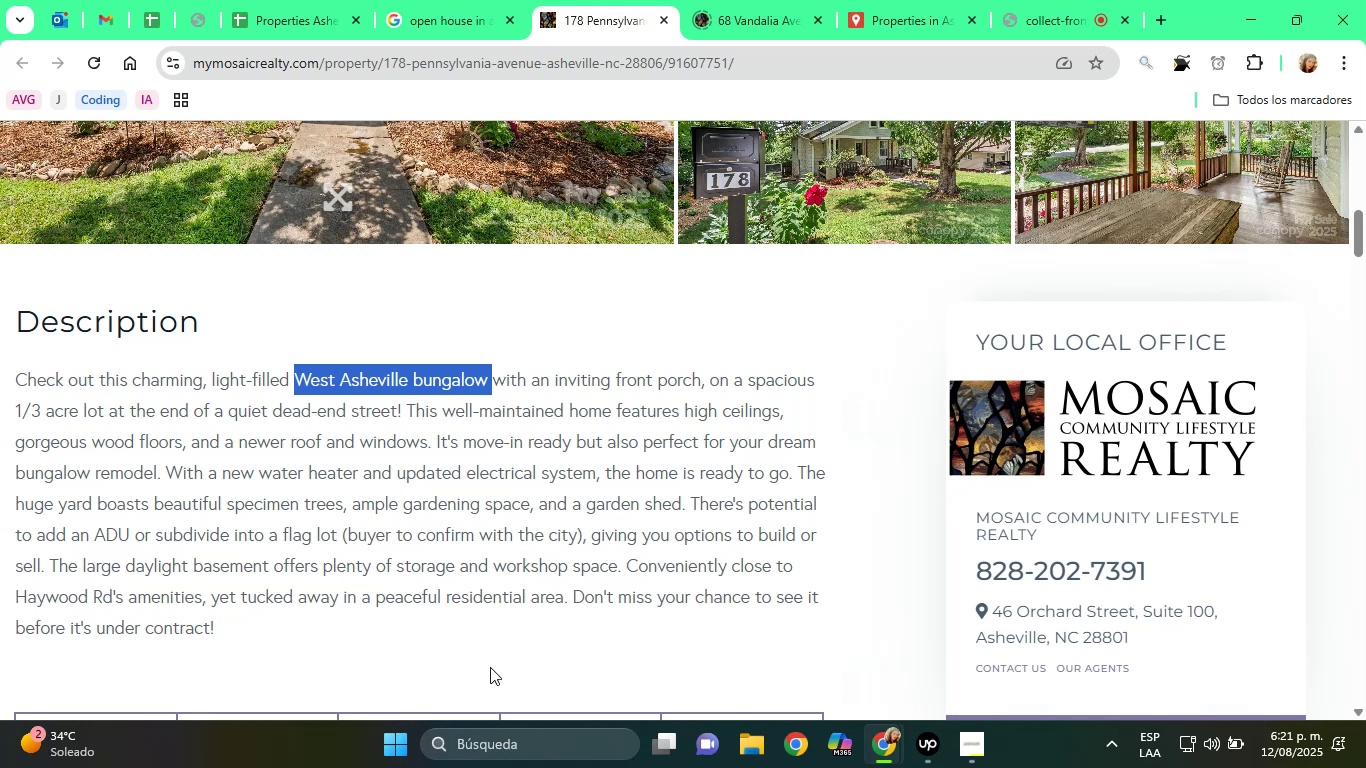 
wait(60.68)
 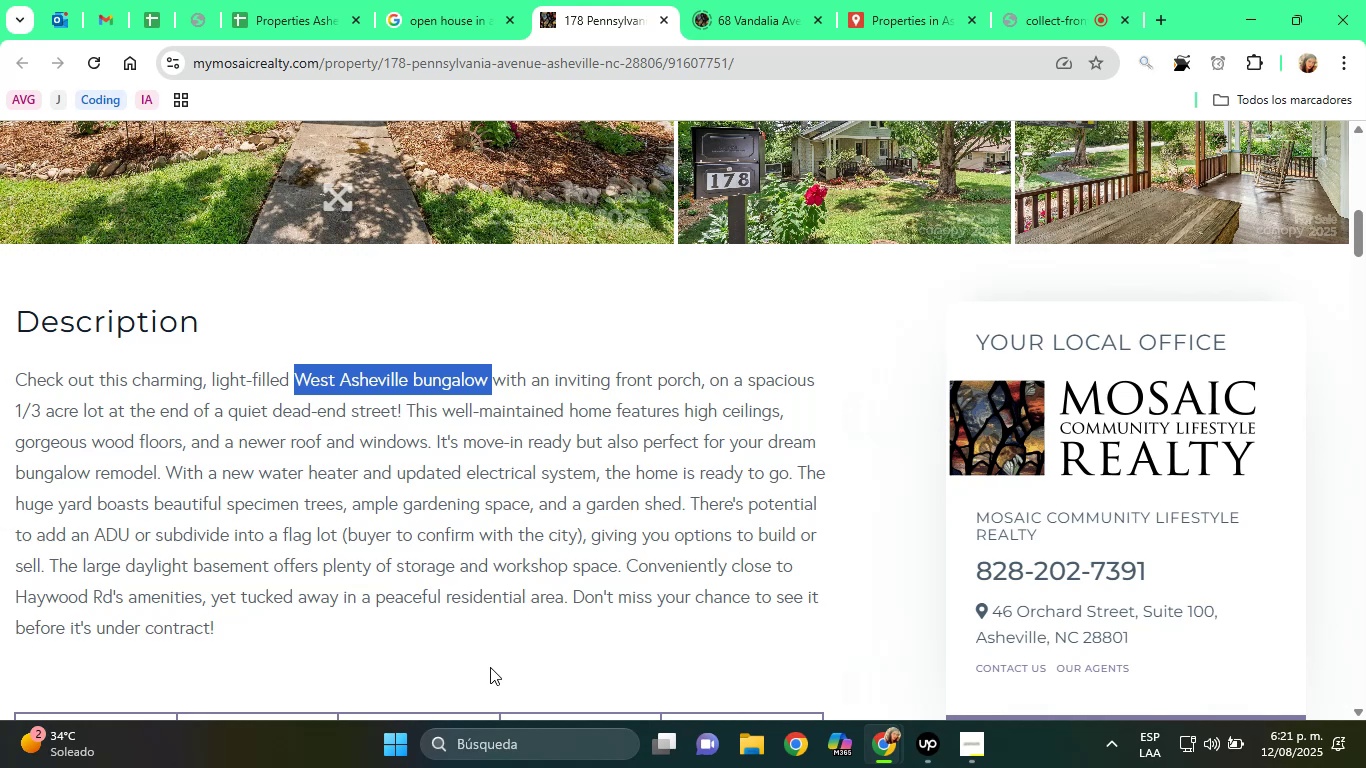 
mouse_move([372, 7])
 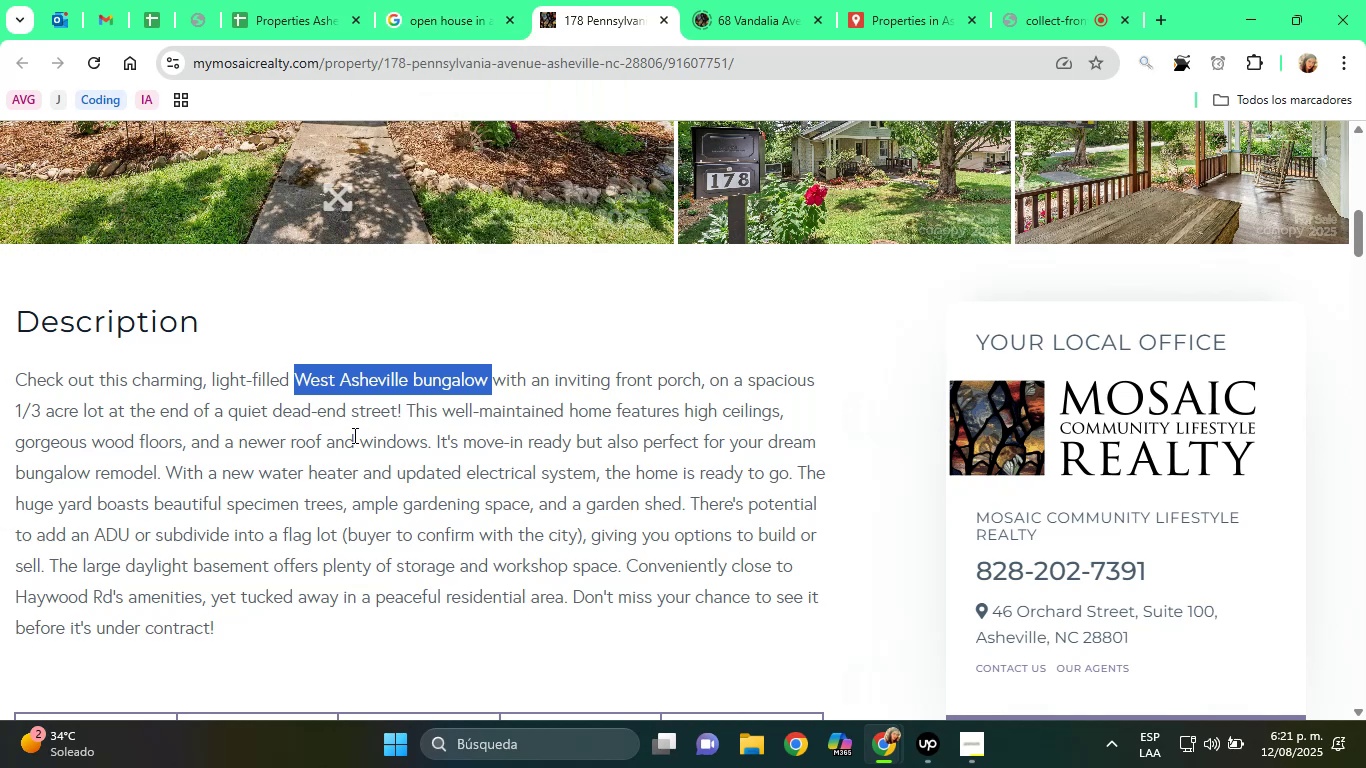 
wait(5.54)
 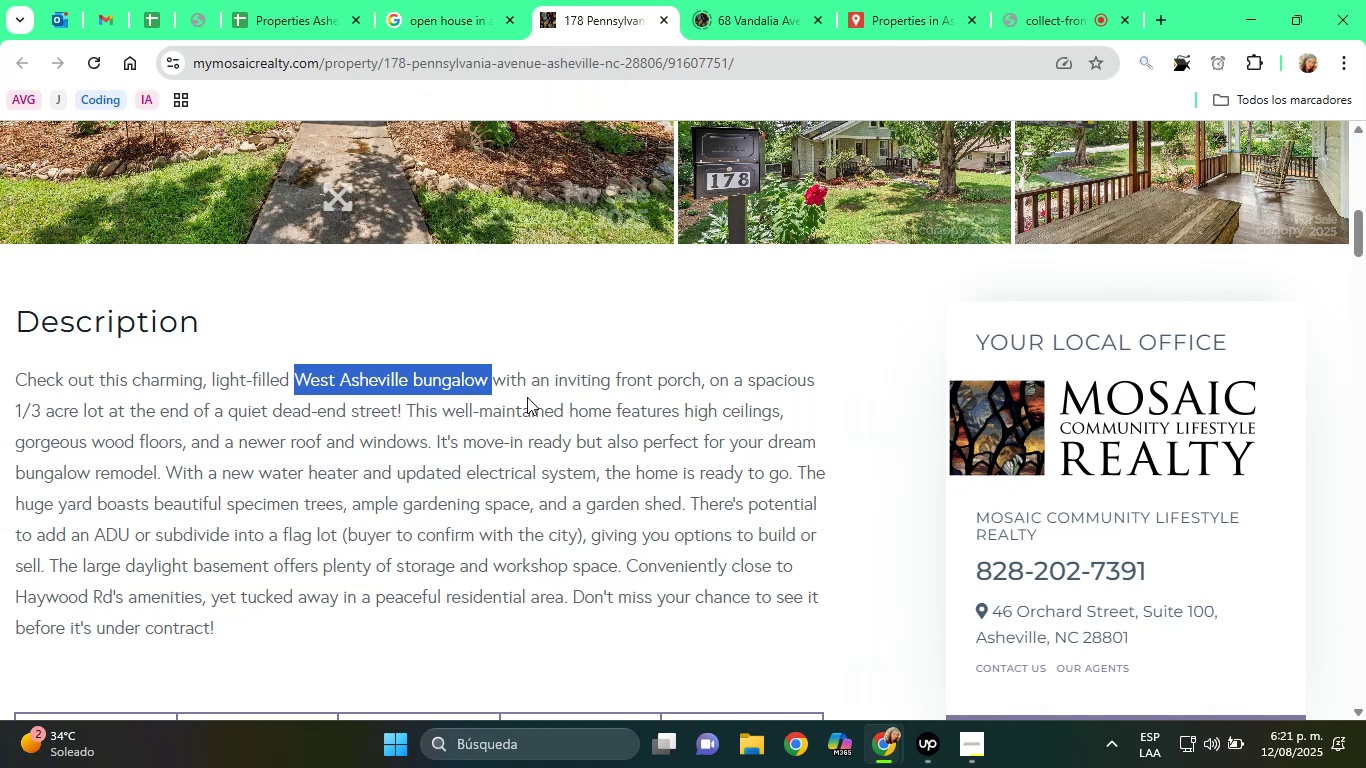 
right_click([354, 380])
 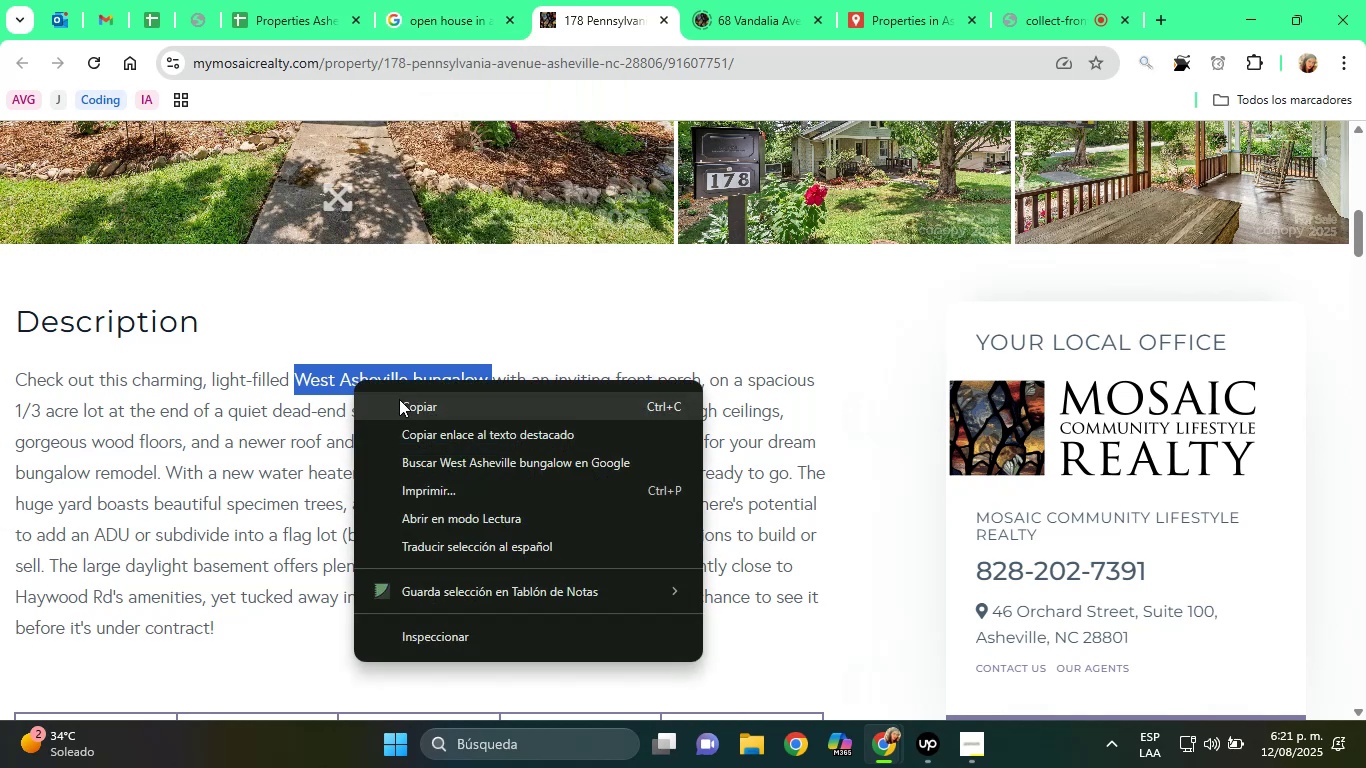 
left_click([399, 399])
 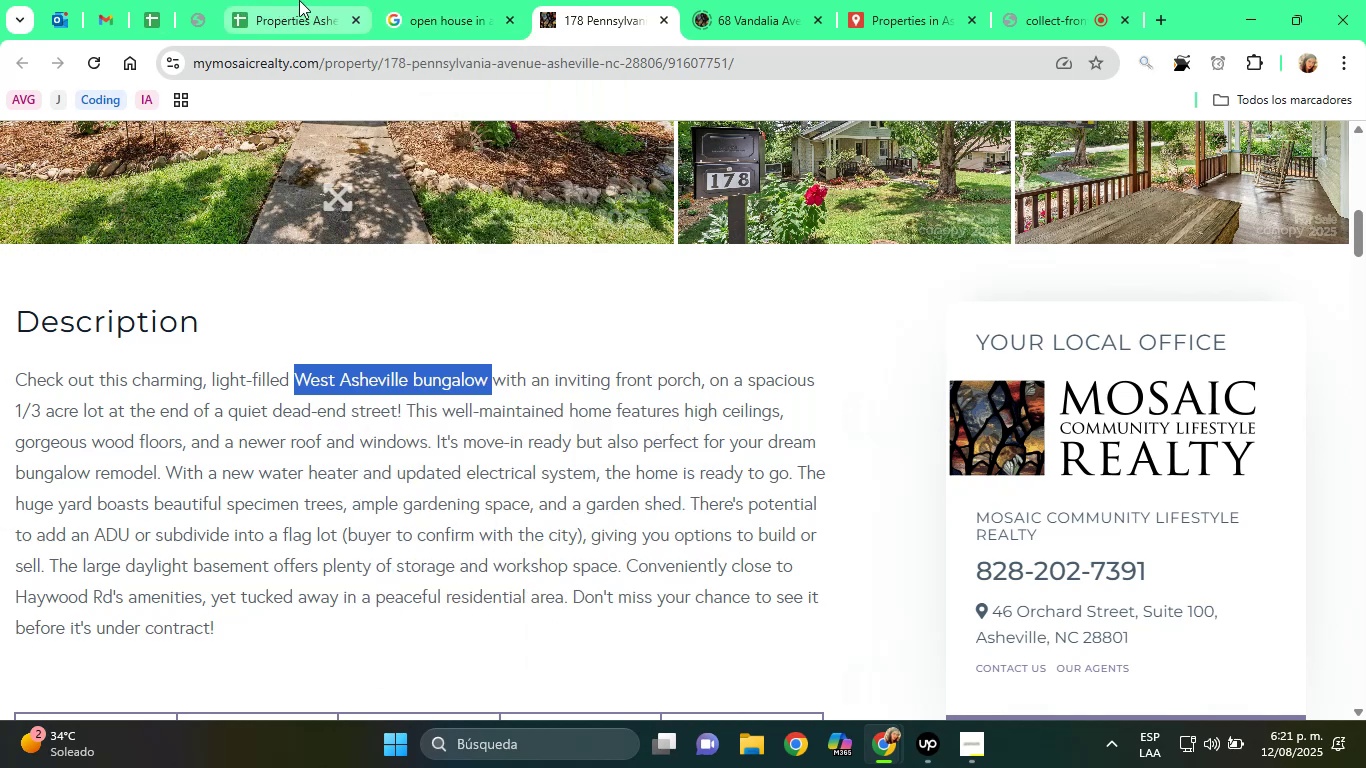 
left_click([138, 0])
 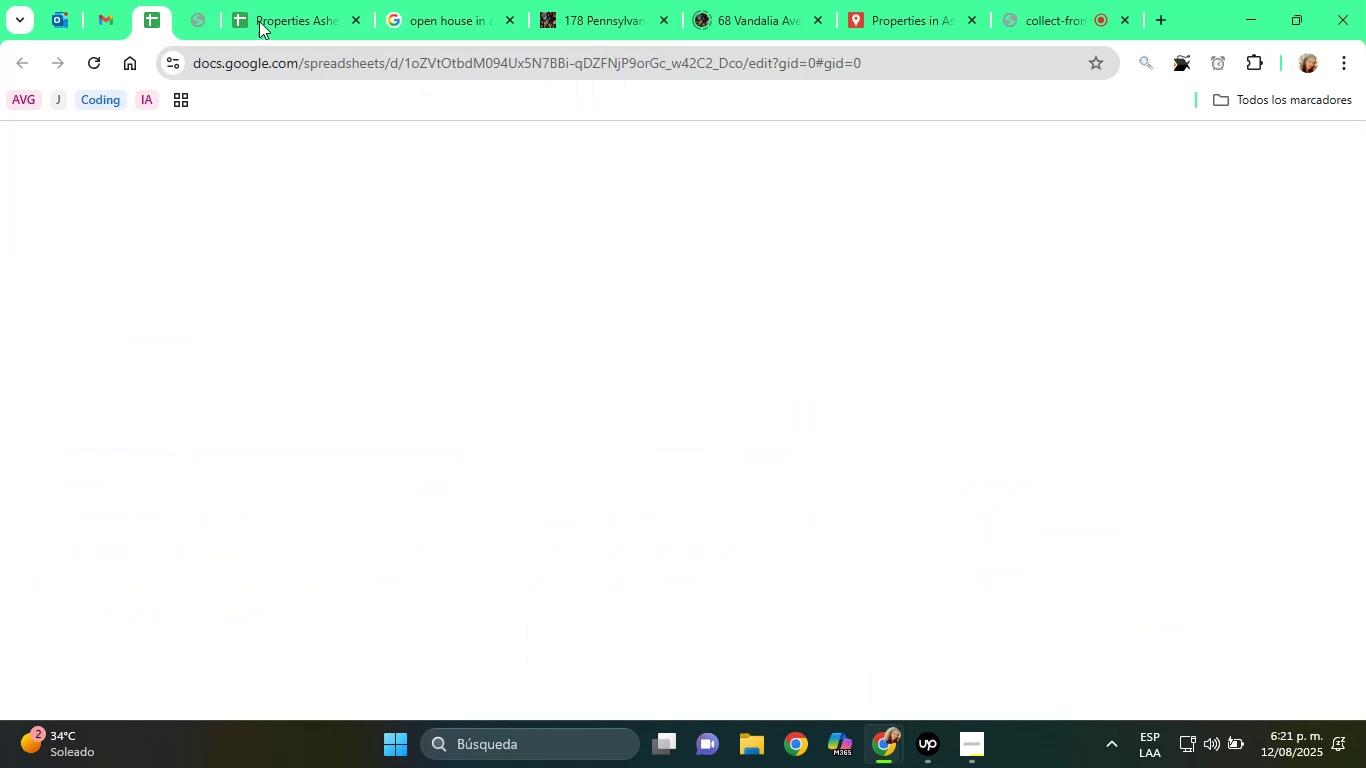 
left_click([263, 8])
 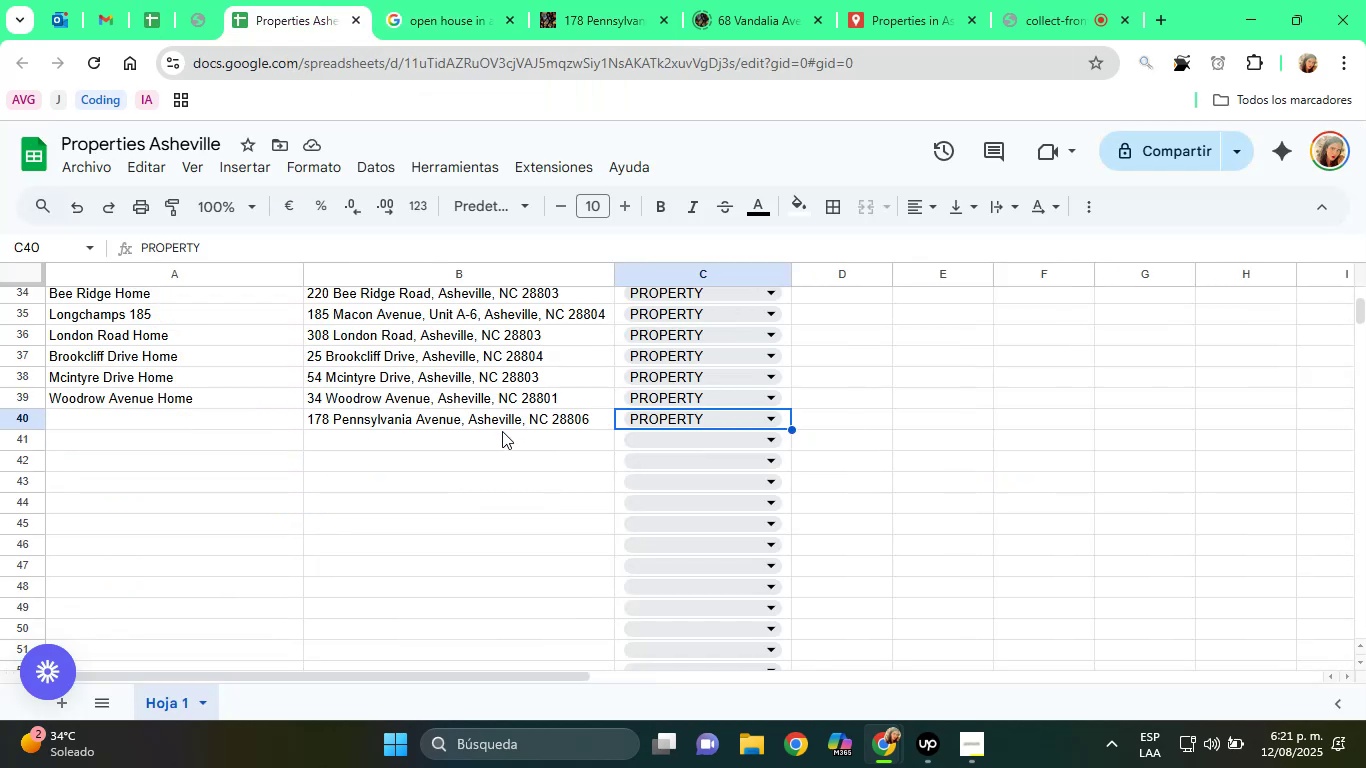 
key(ArrowDown)
 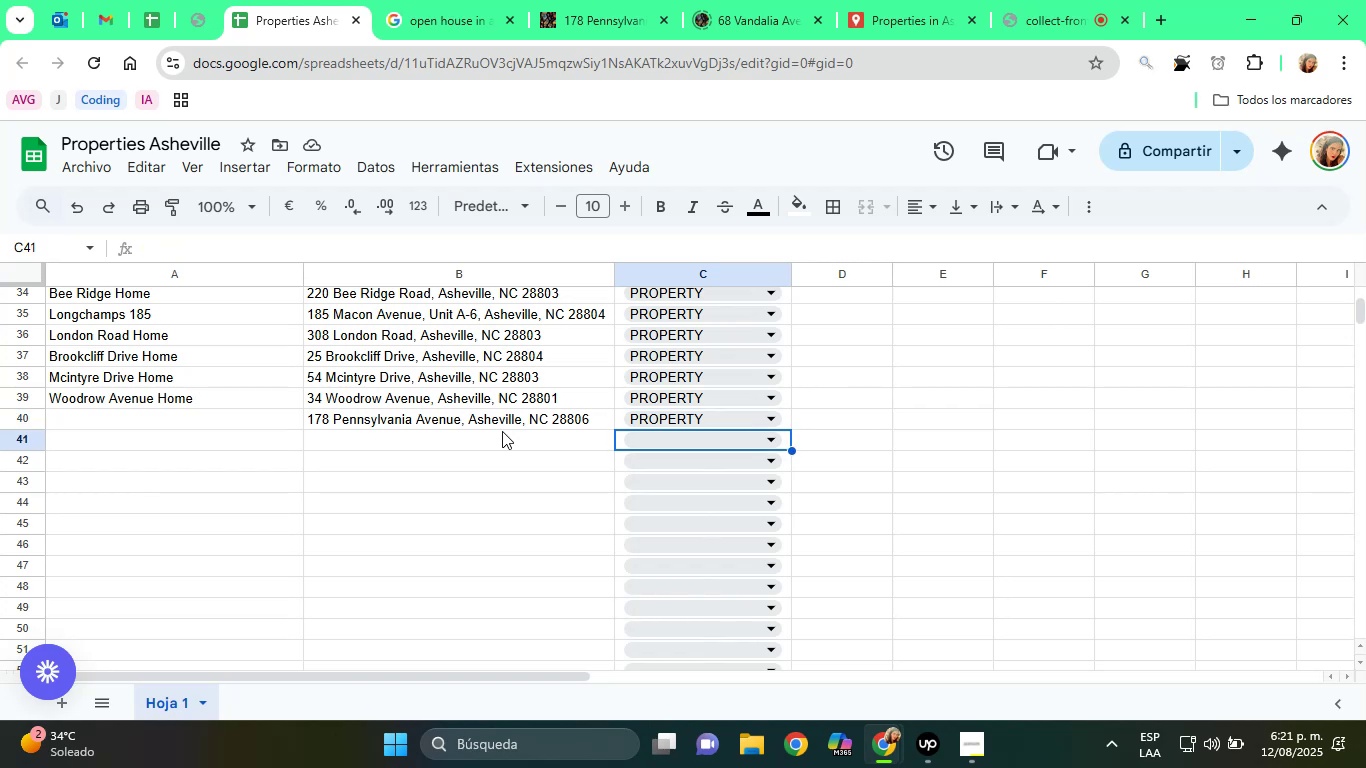 
key(ArrowLeft)
 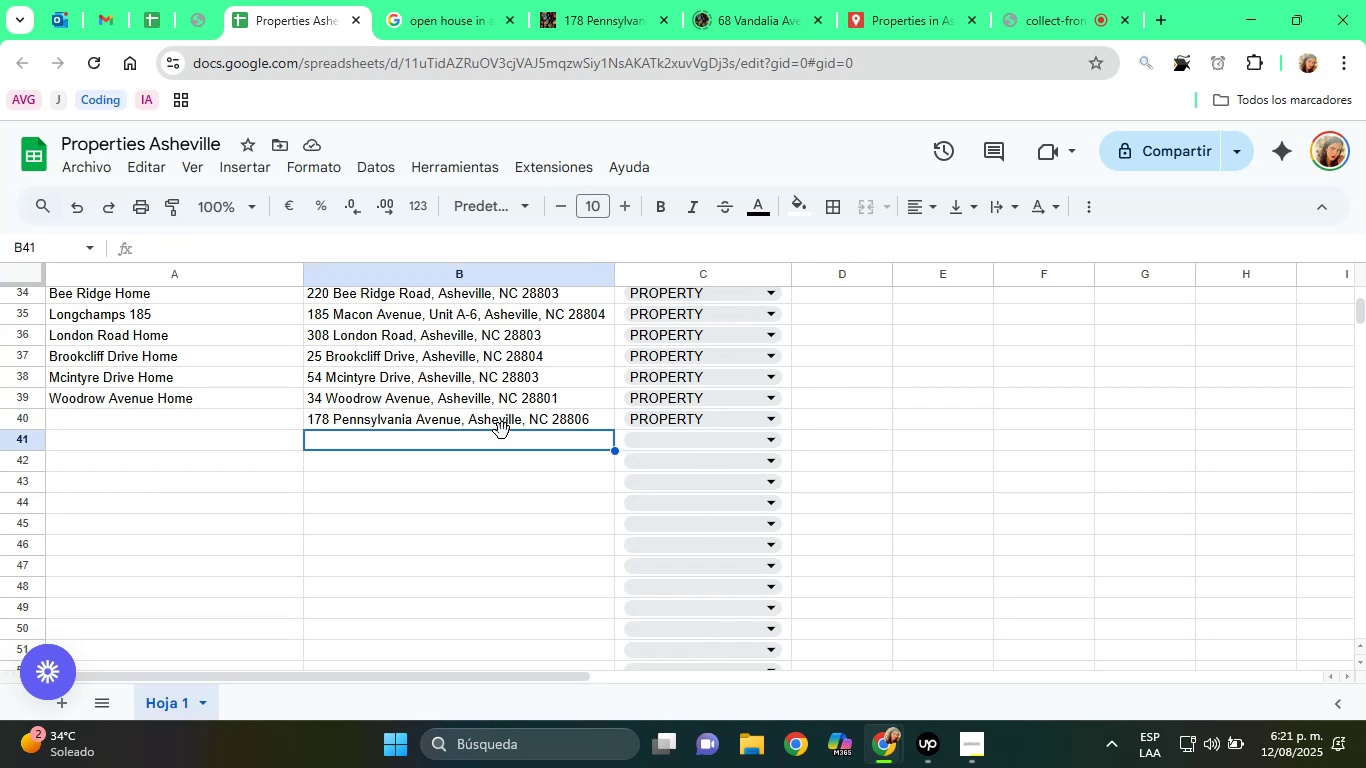 
key(ArrowLeft)
 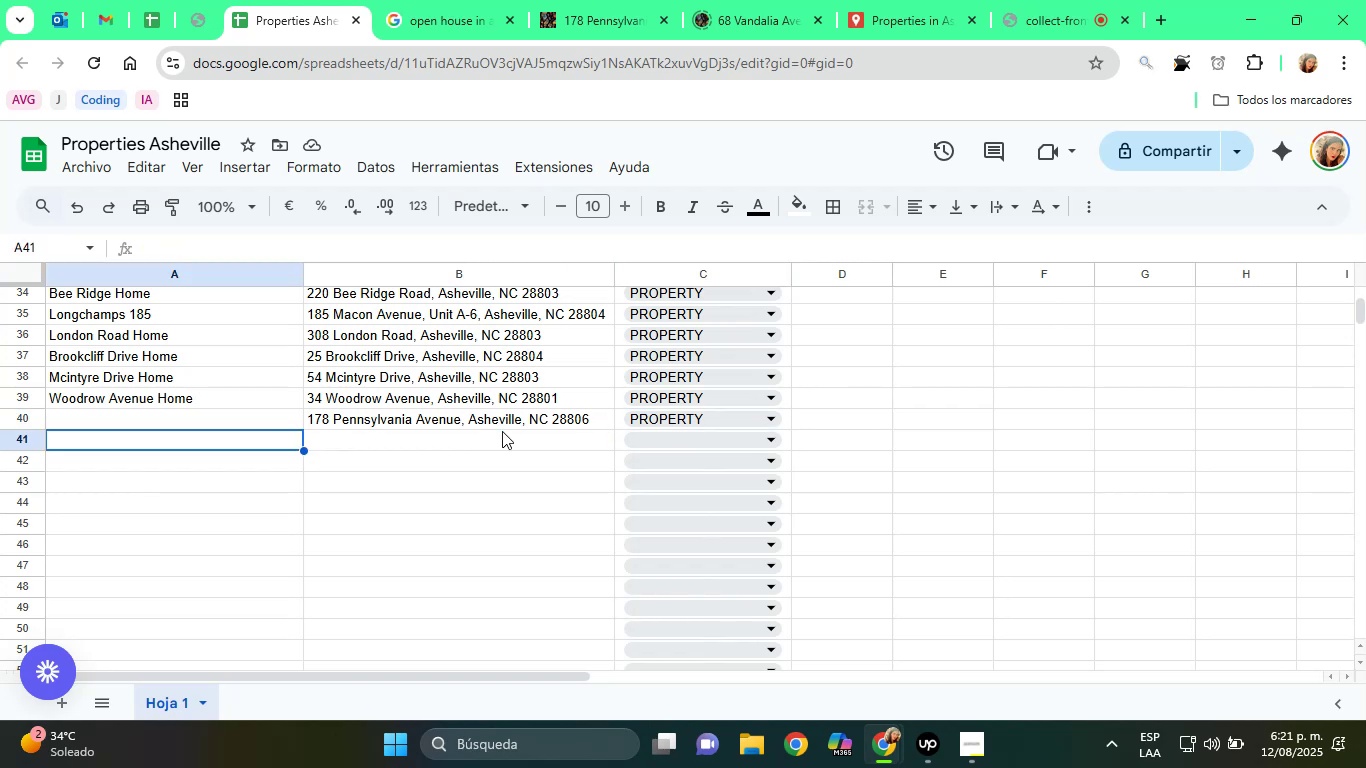 
key(ArrowUp)
 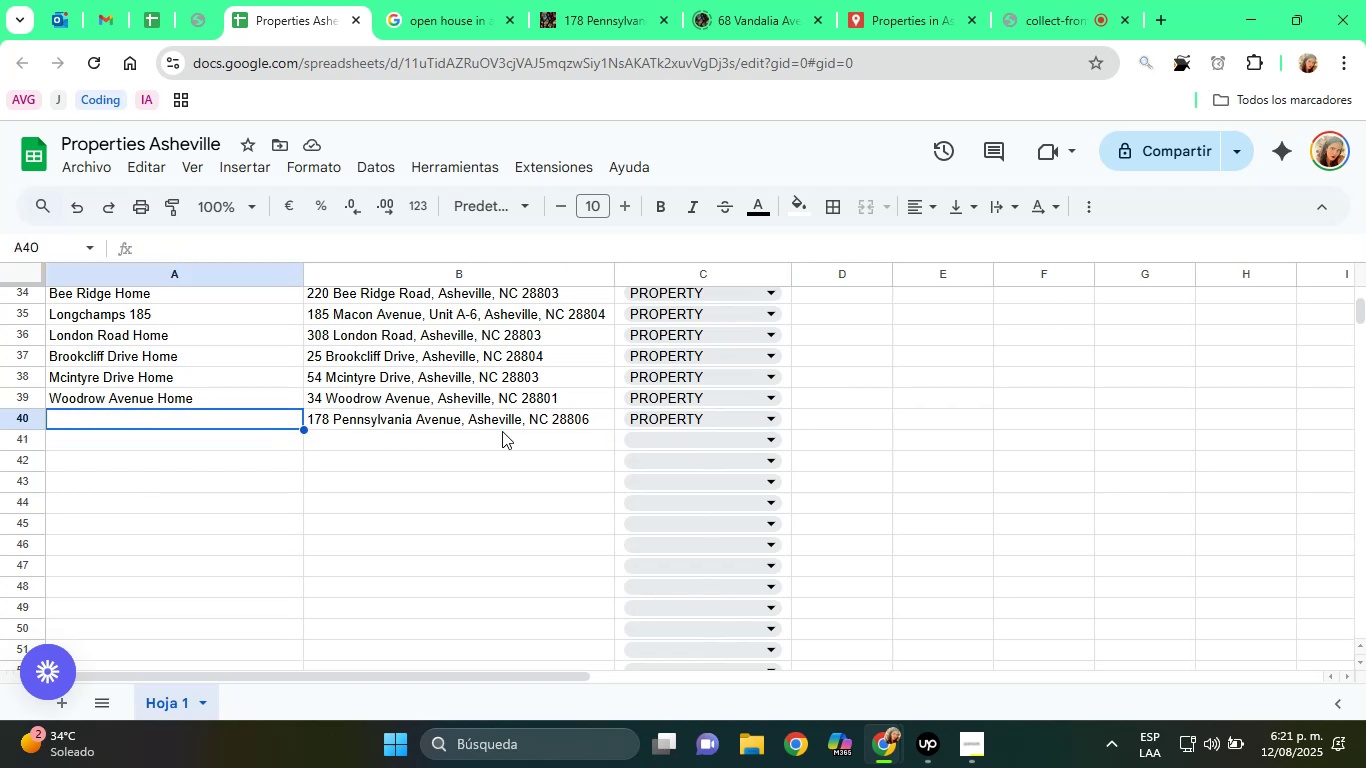 
key(Control+ControlLeft)
 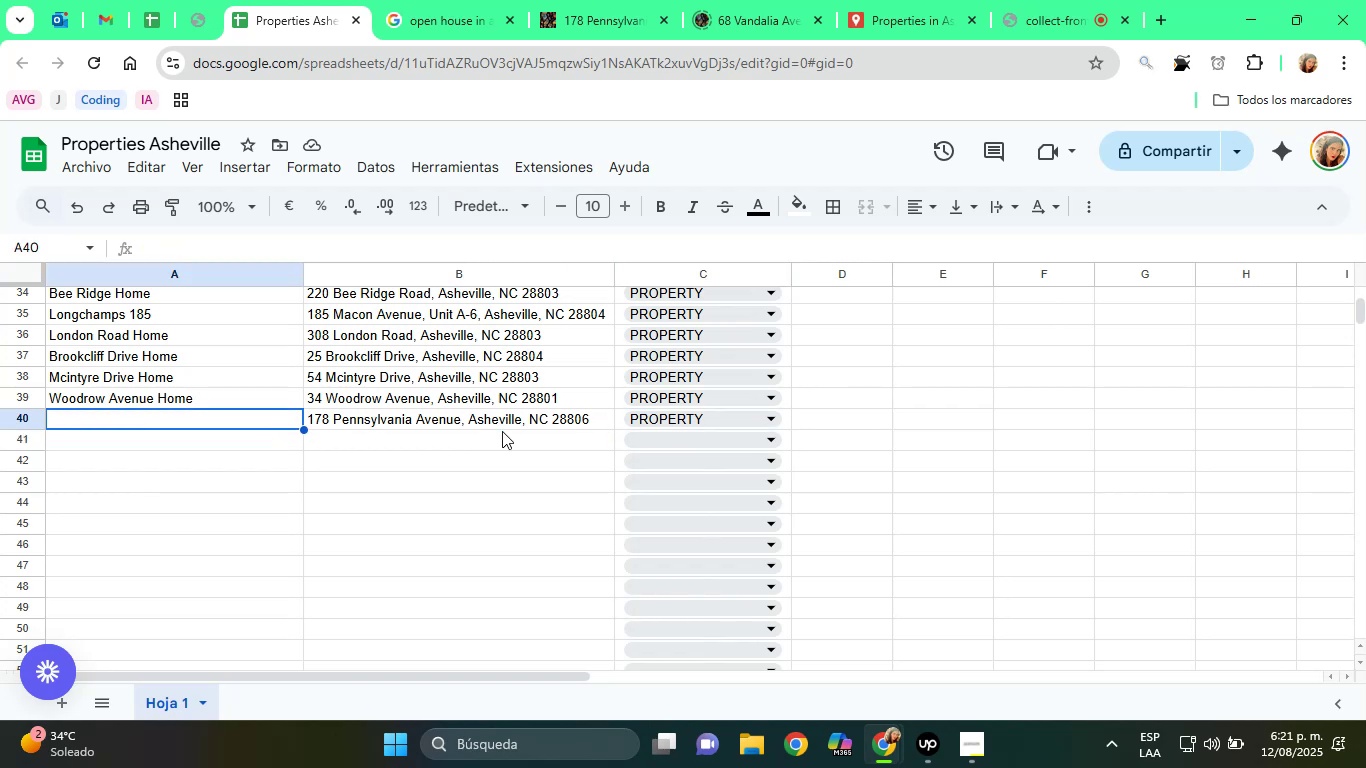 
key(Control+V)
 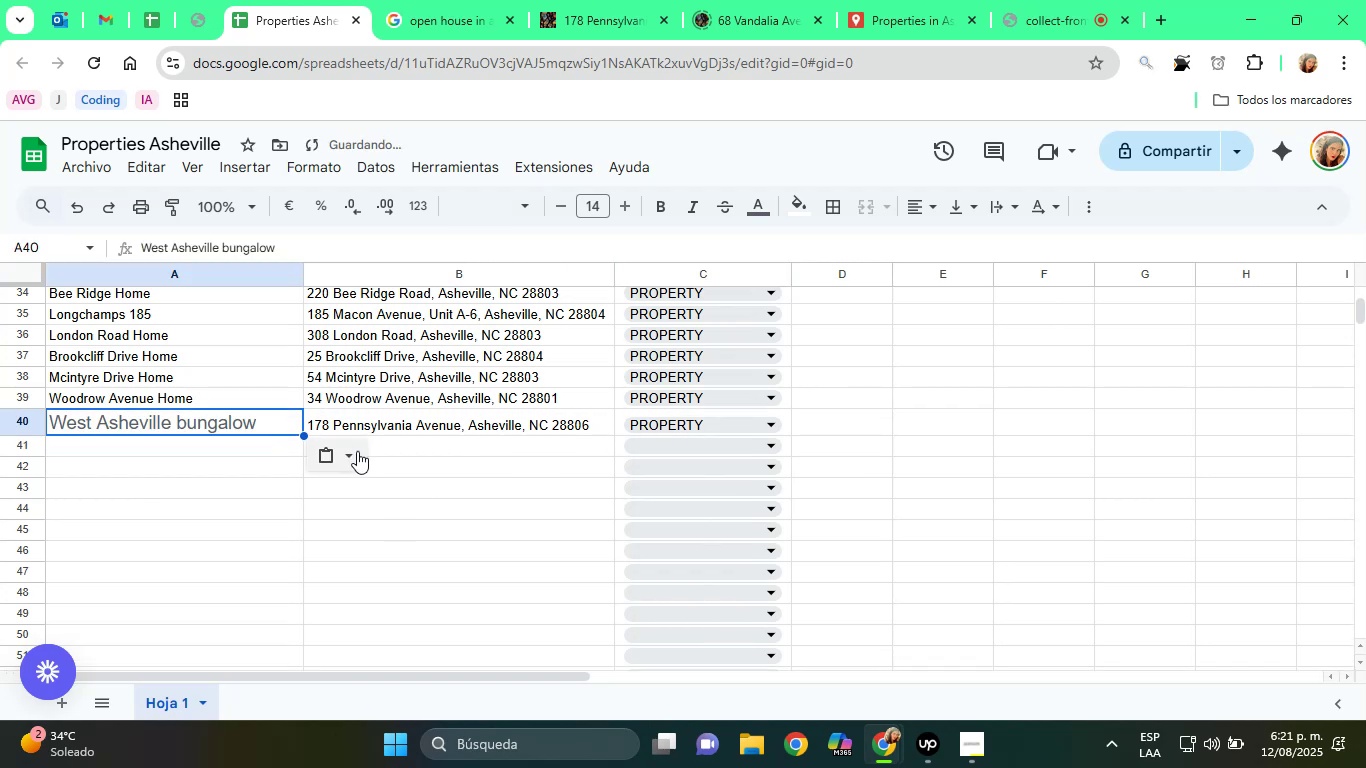 
left_click([341, 421])
 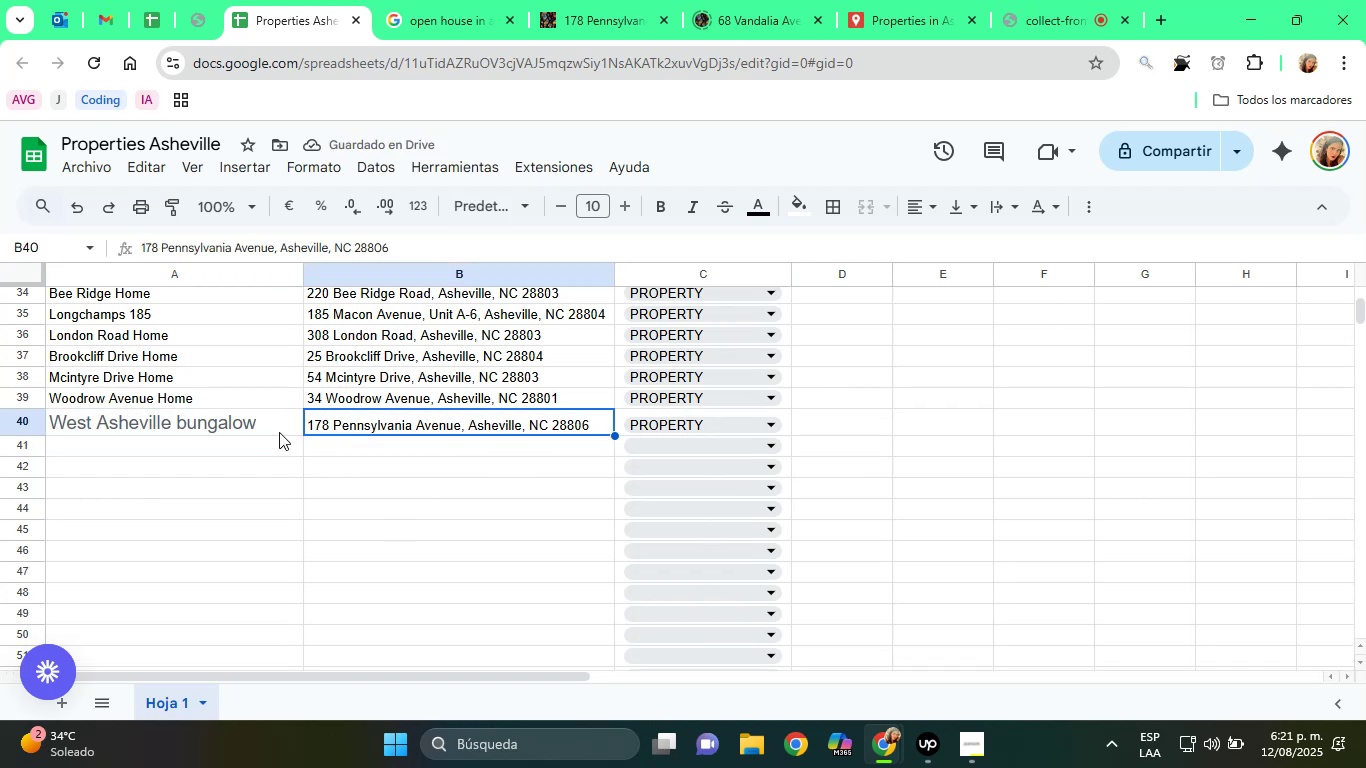 
left_click([269, 429])
 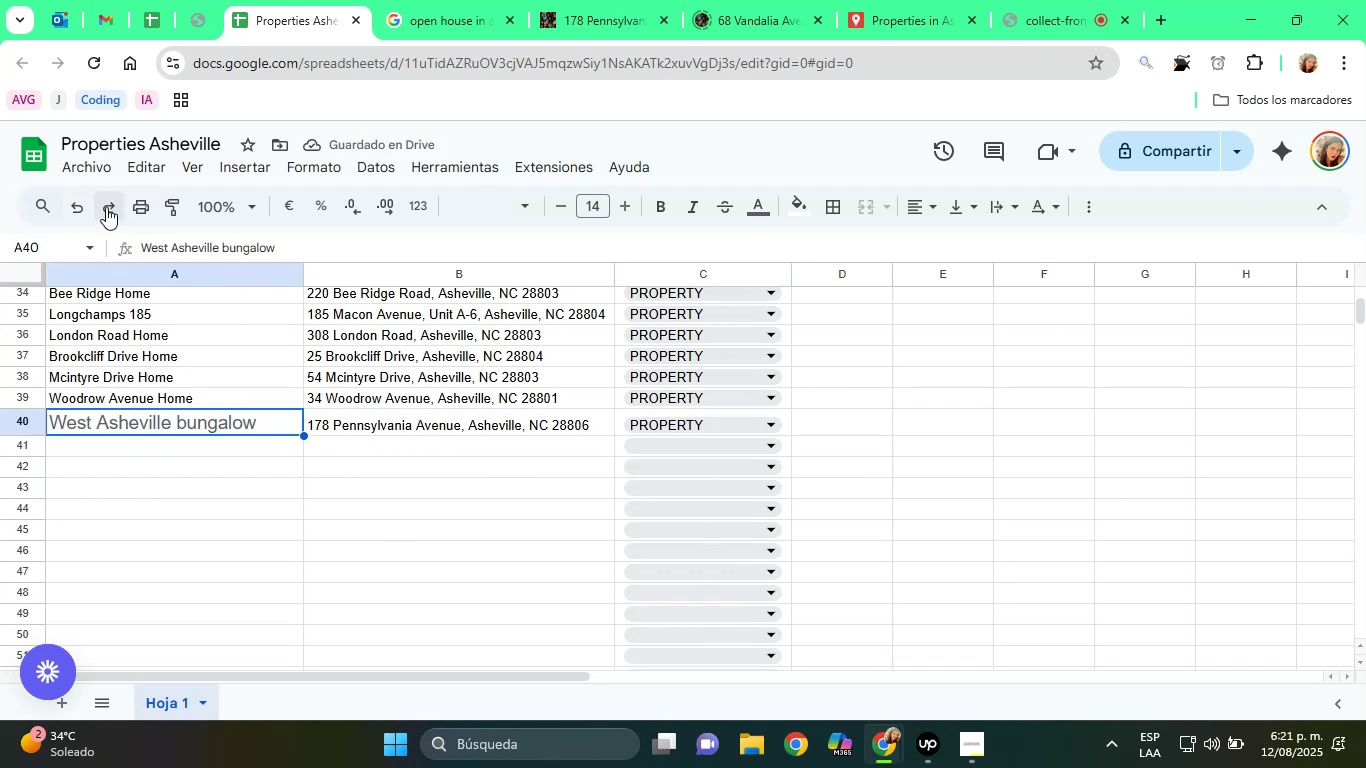 
left_click([88, 207])
 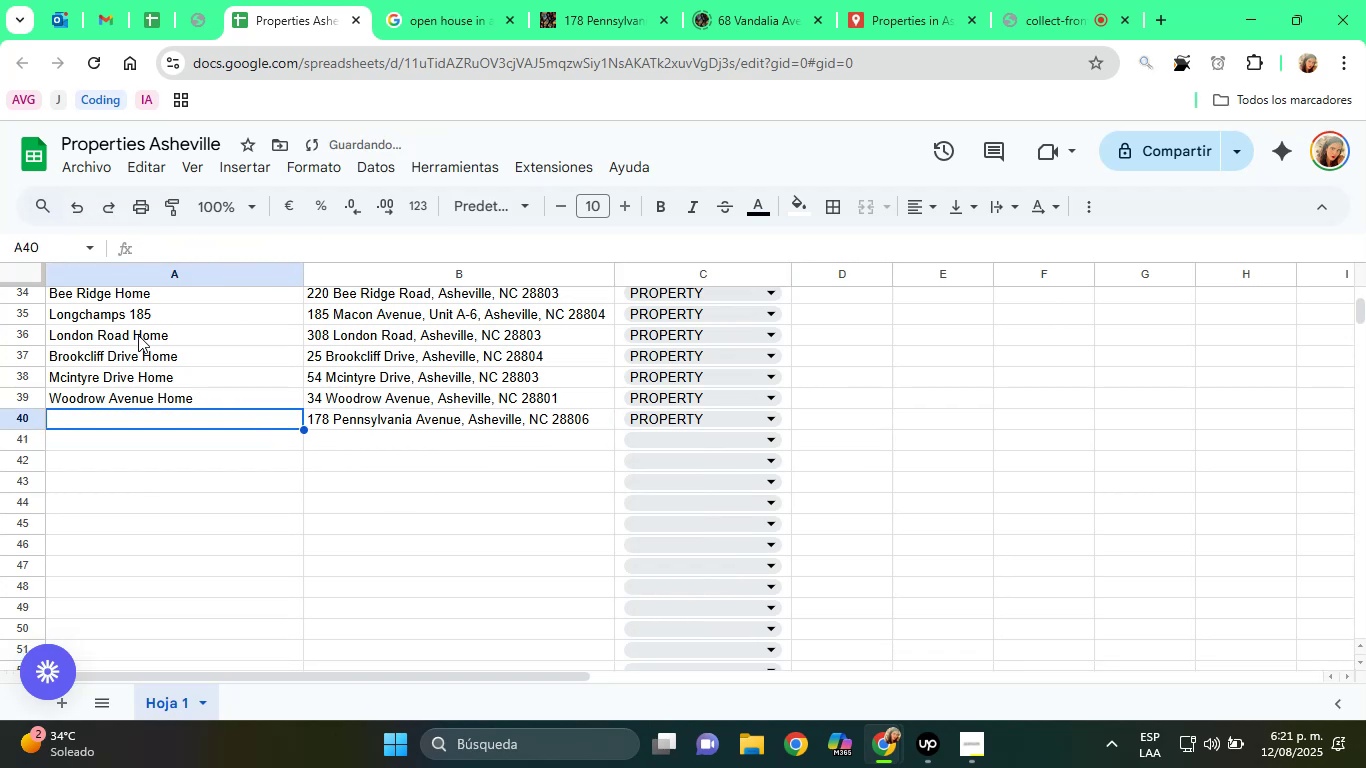 
key(Control+ControlLeft)
 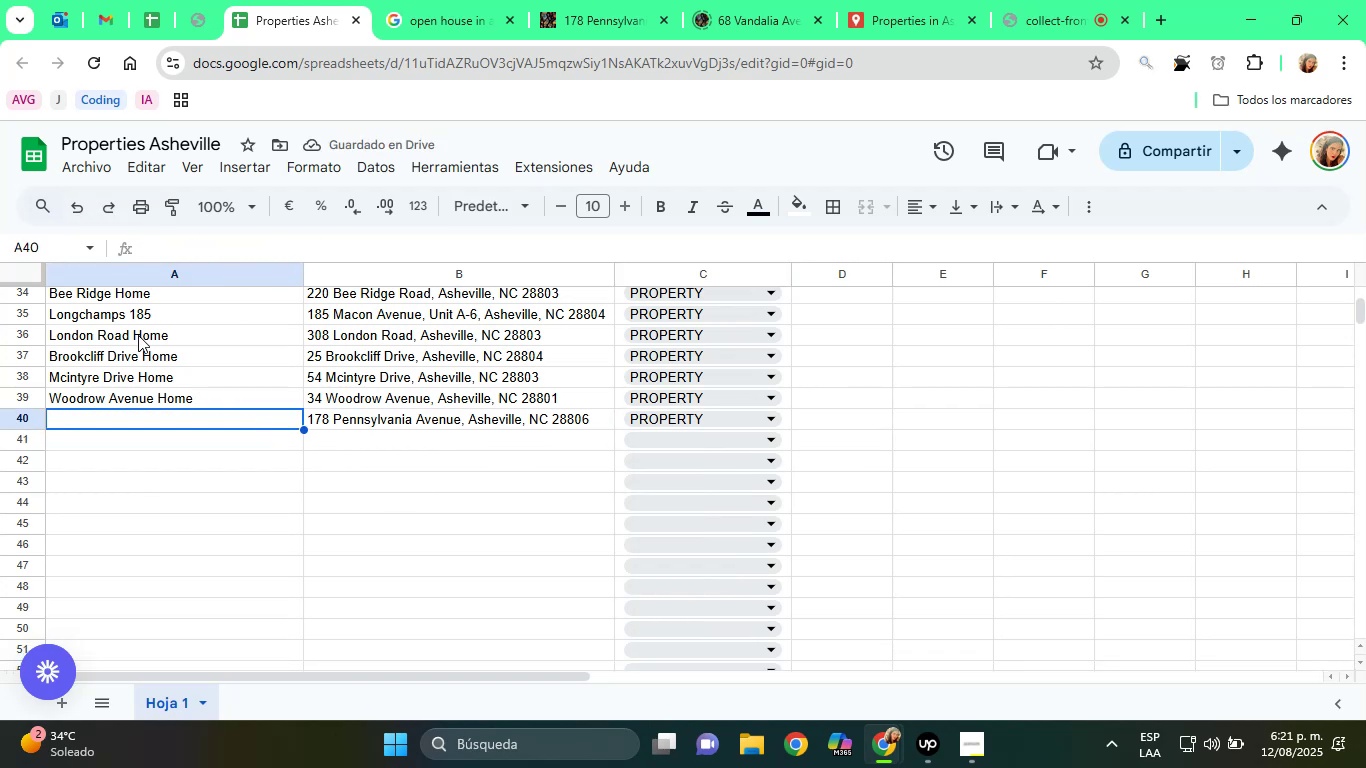 
key(Control+V)
 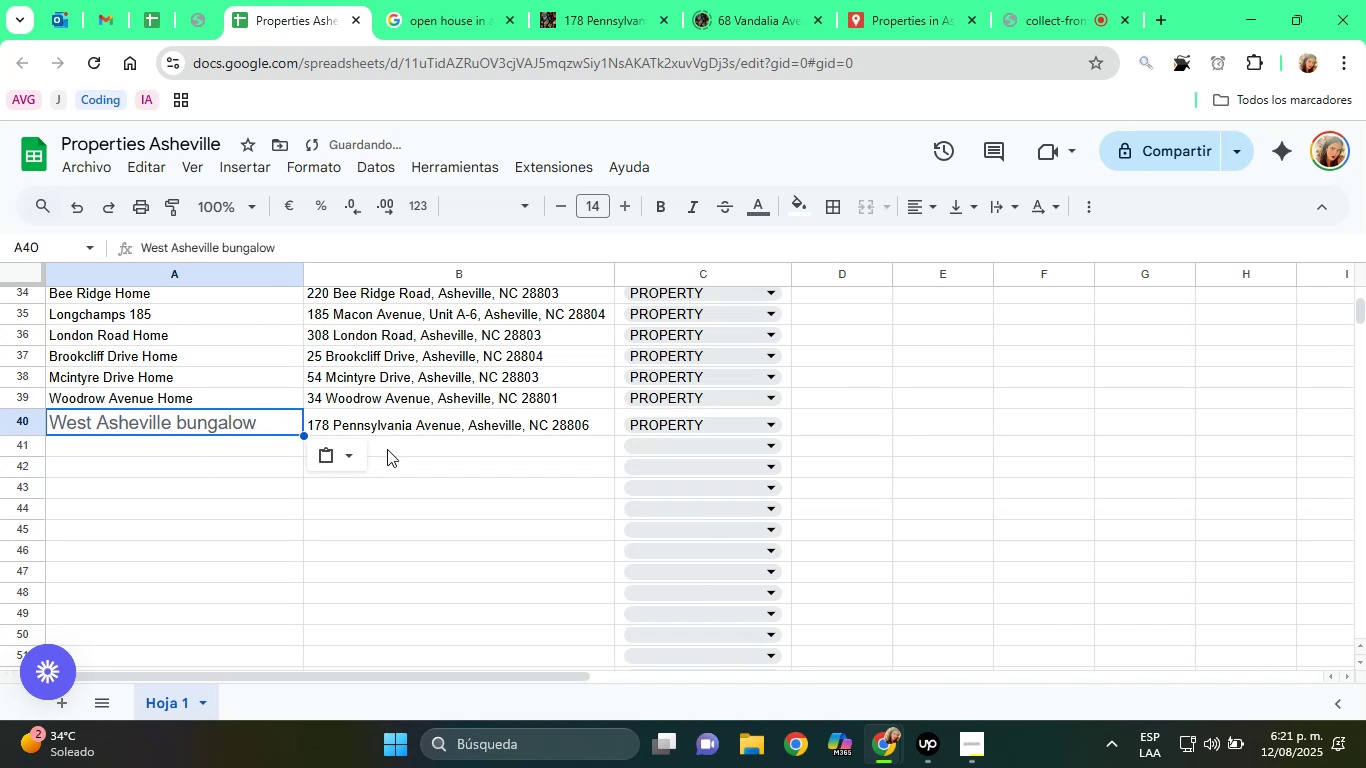 
left_click([362, 454])
 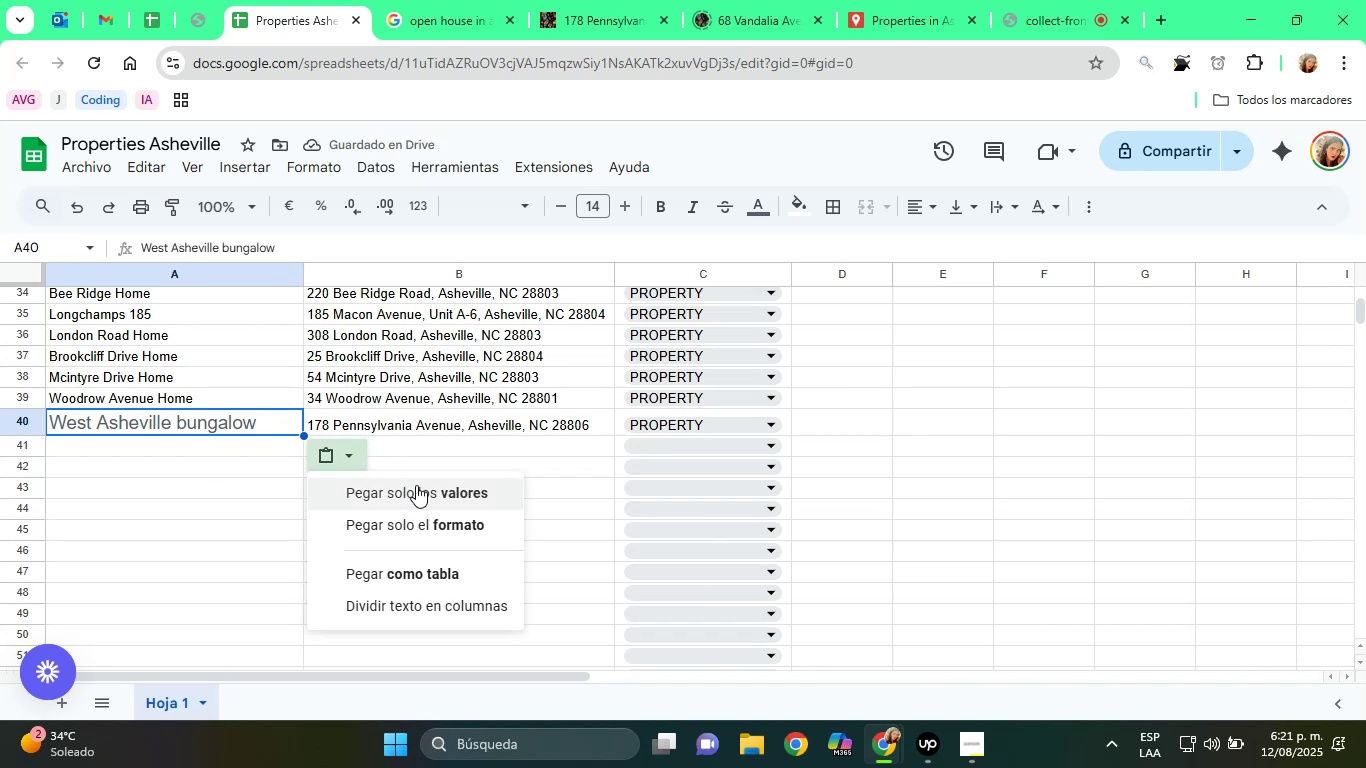 
left_click([417, 486])
 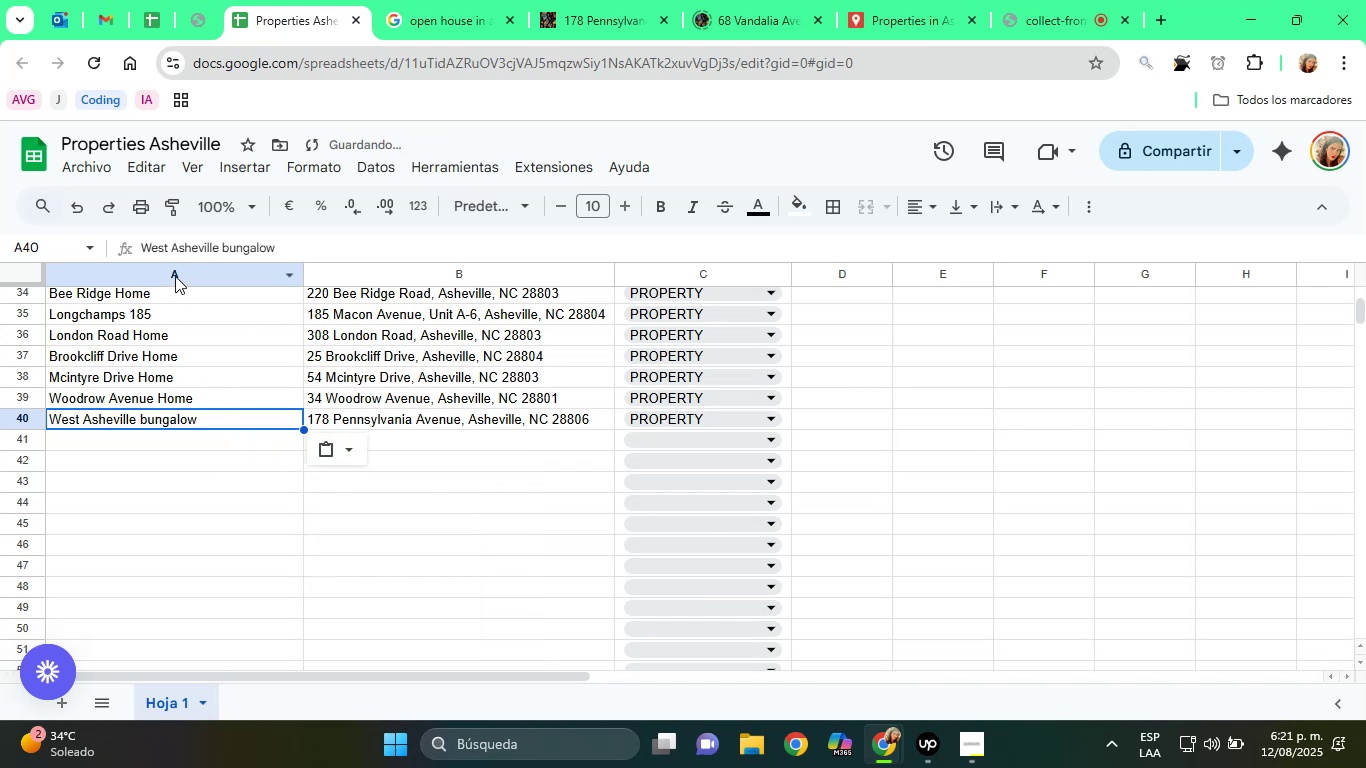 
left_click([221, 245])
 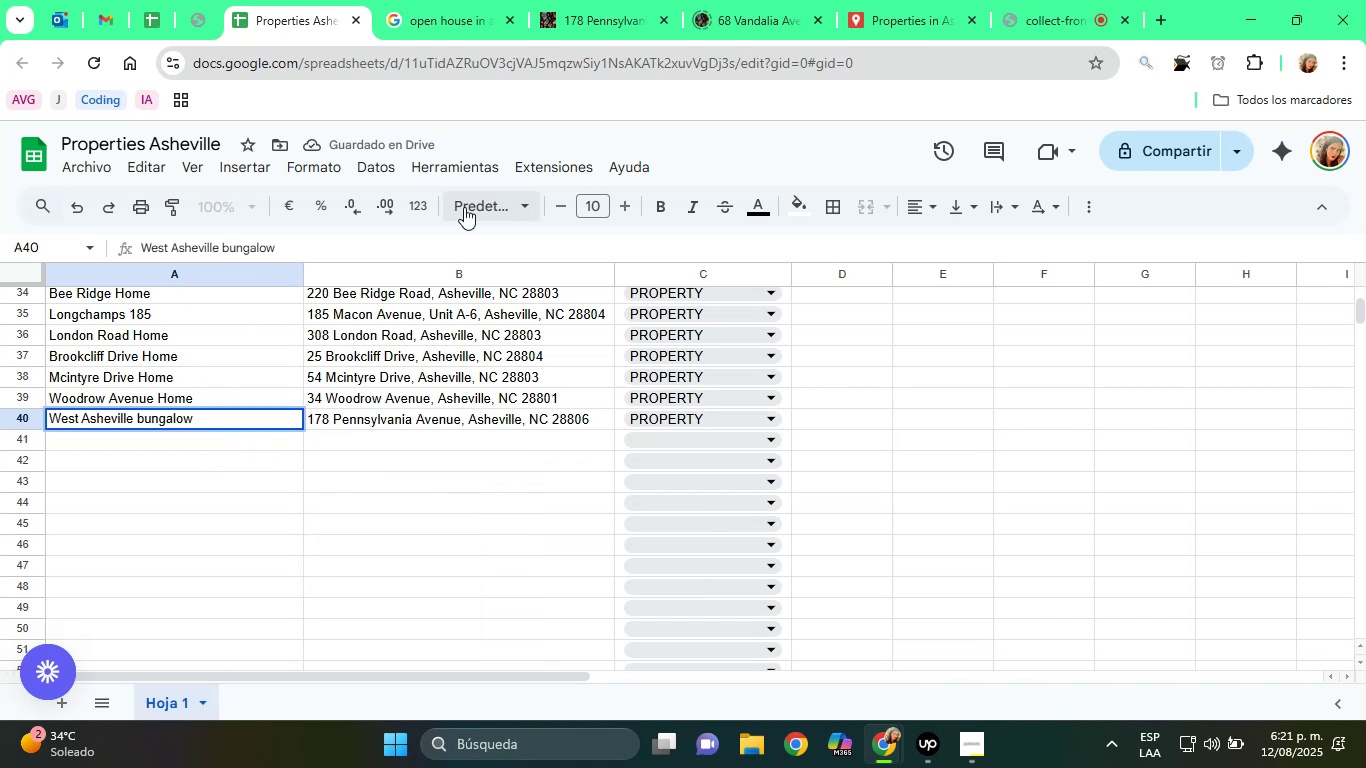 
key(Delete)
 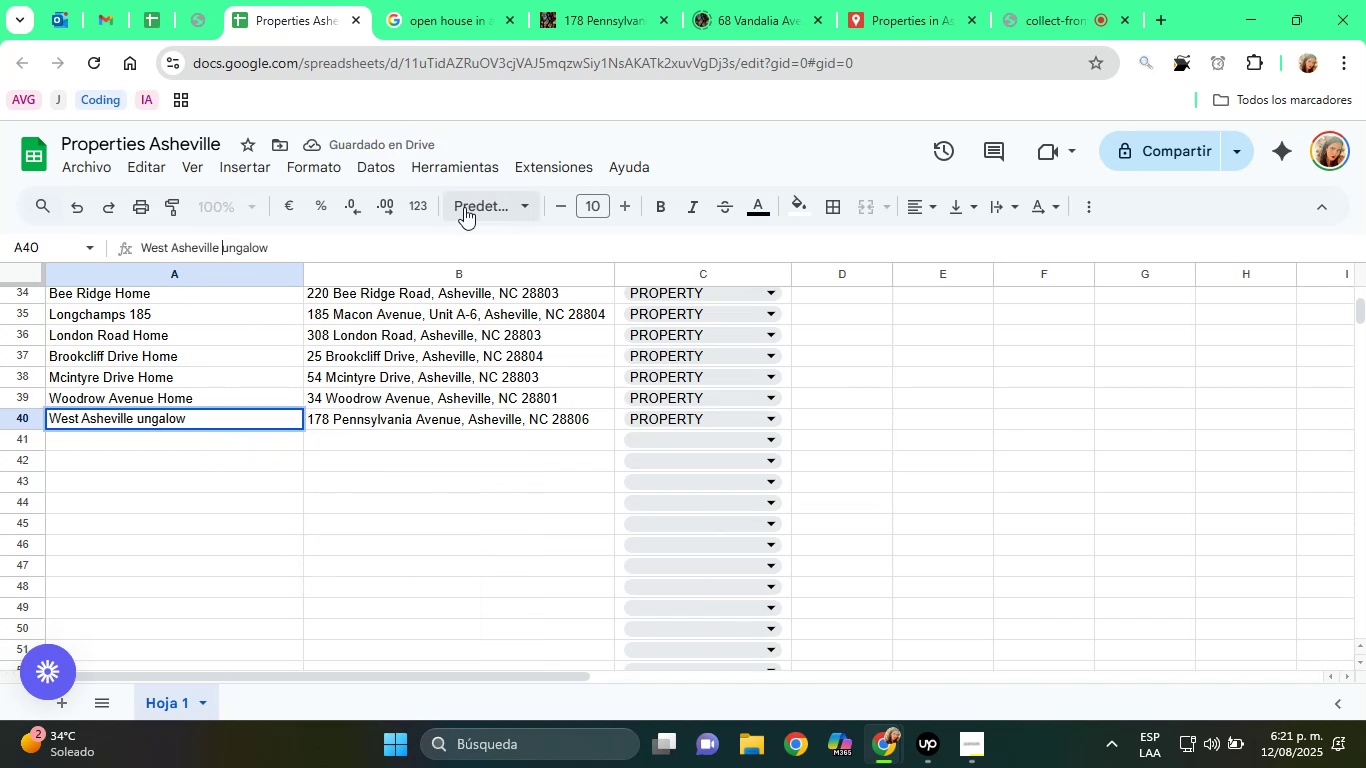 
key(Shift+B)
 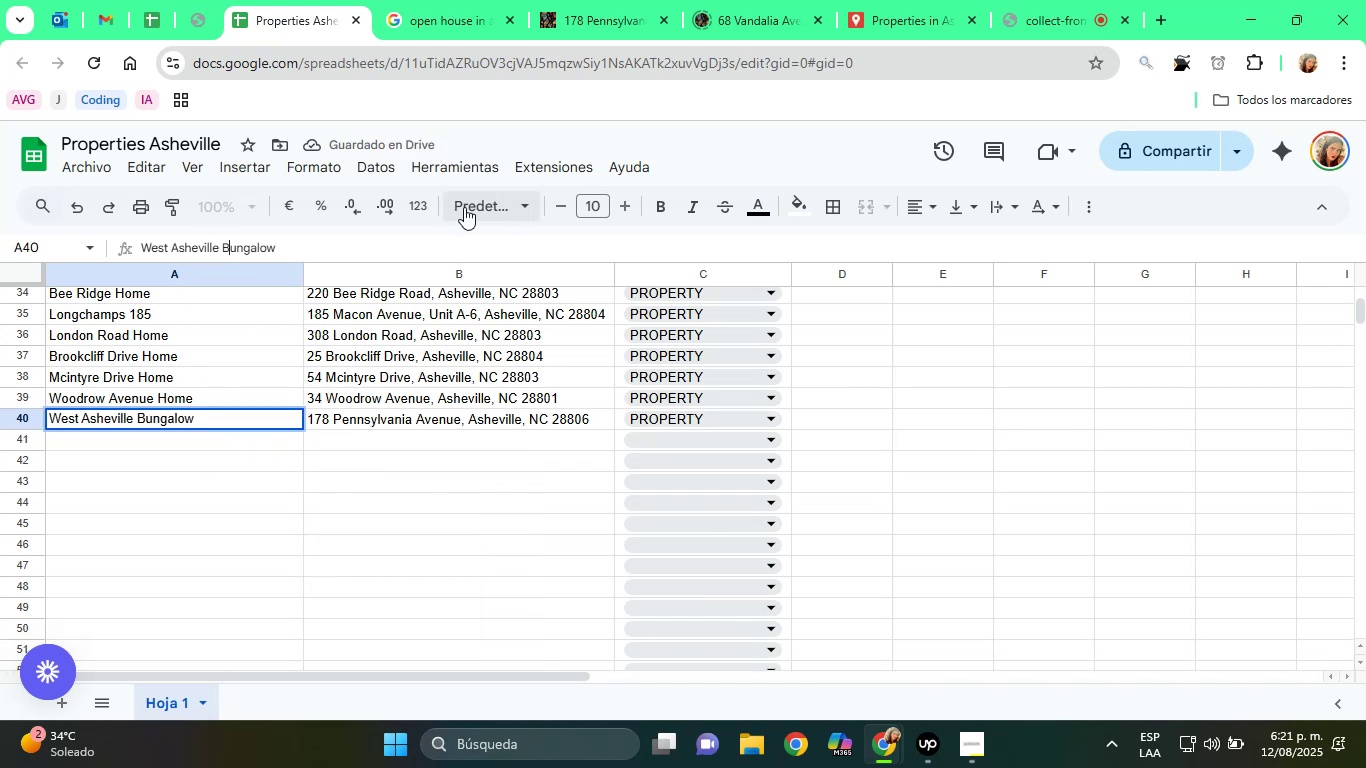 
key(Enter)
 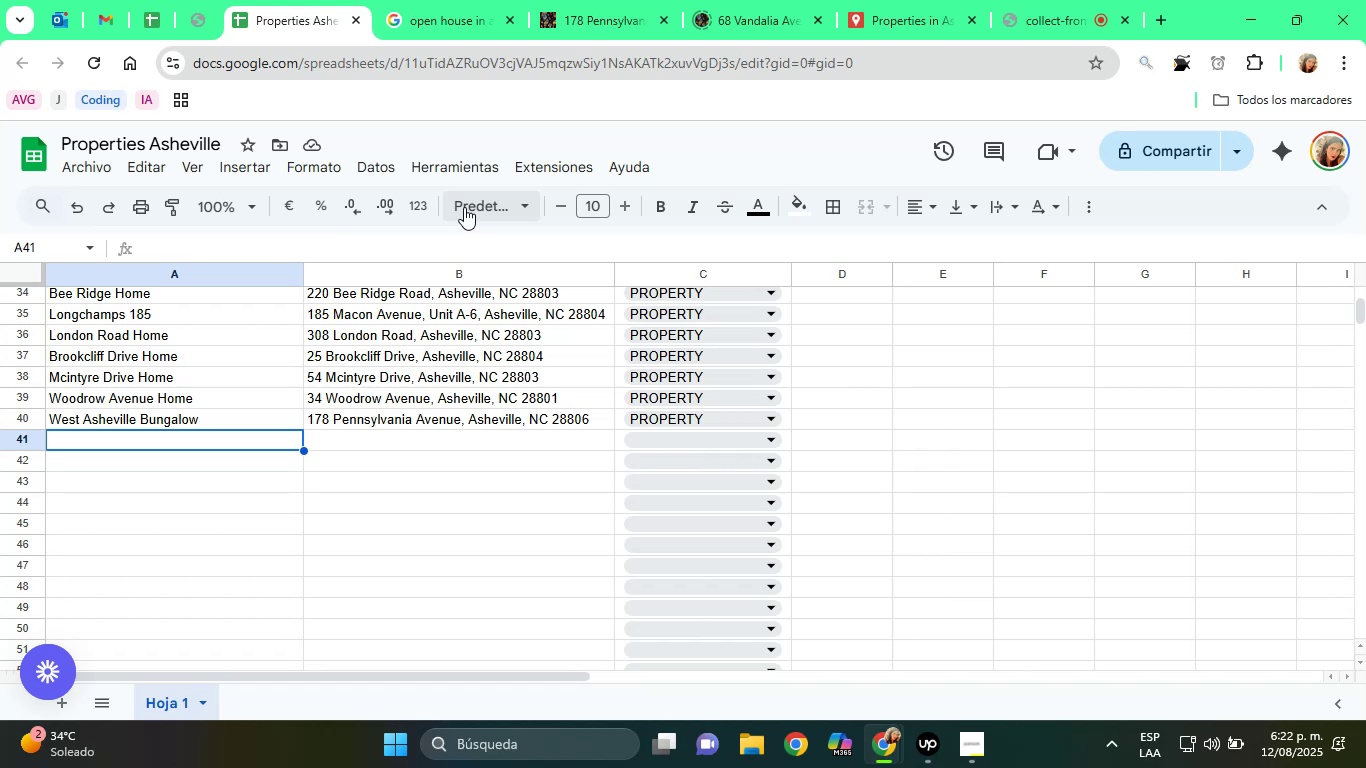 
wait(49.49)
 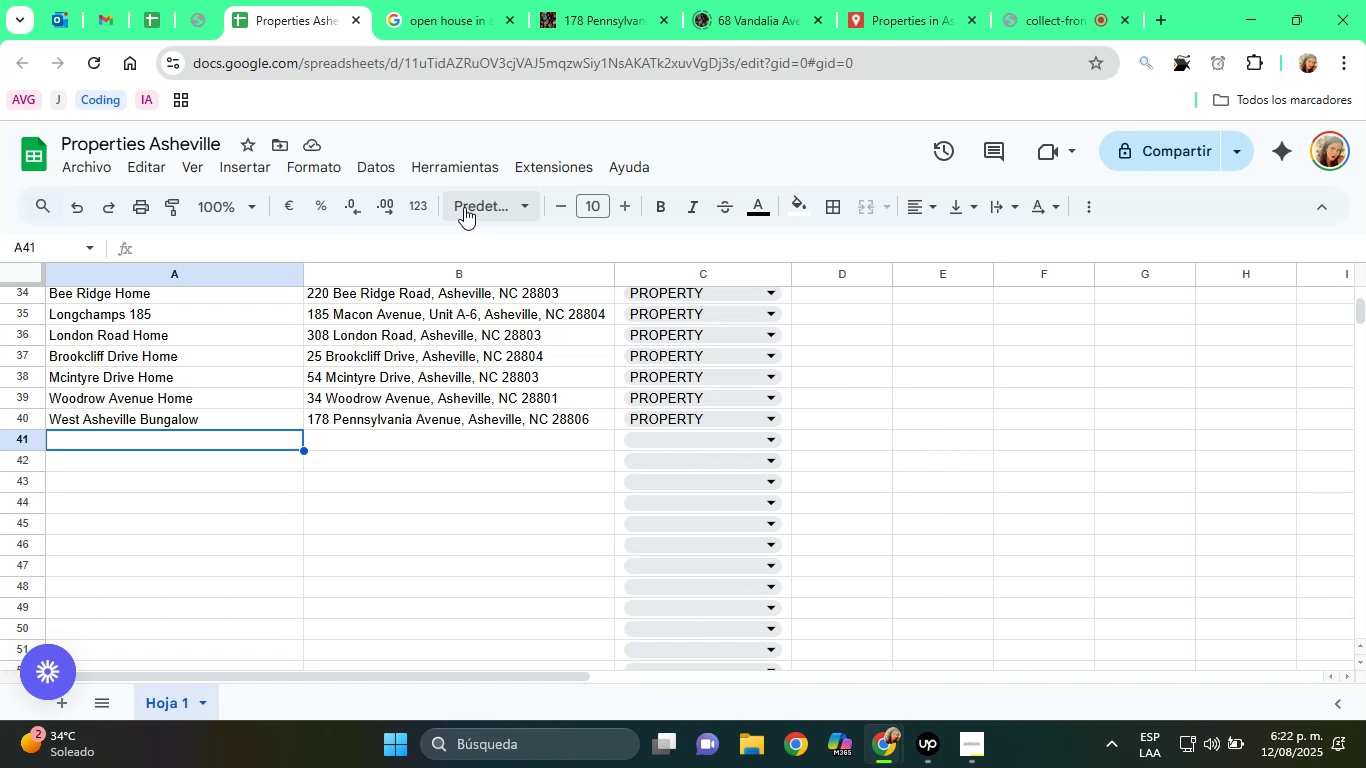 
scroll: coordinate [464, 207], scroll_direction: down, amount: 3.0
 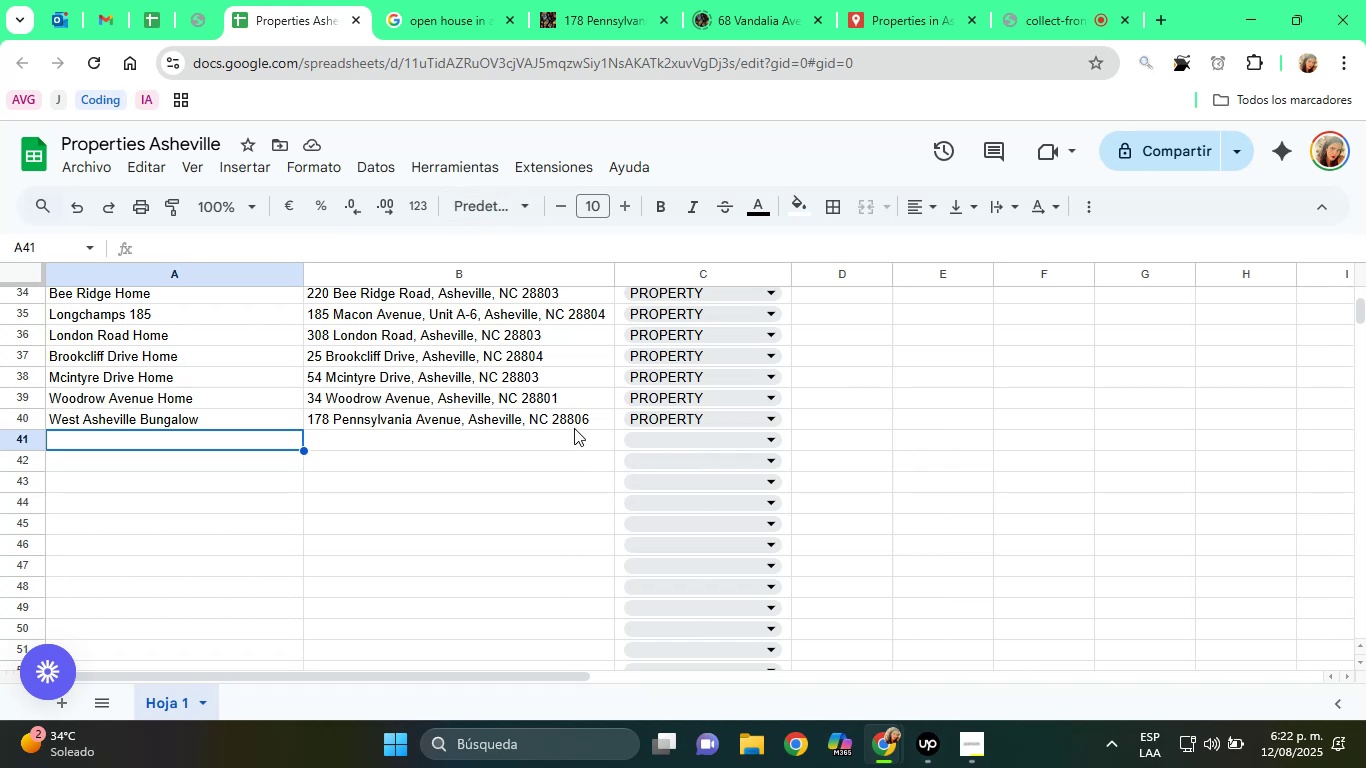 
left_click([566, 425])
 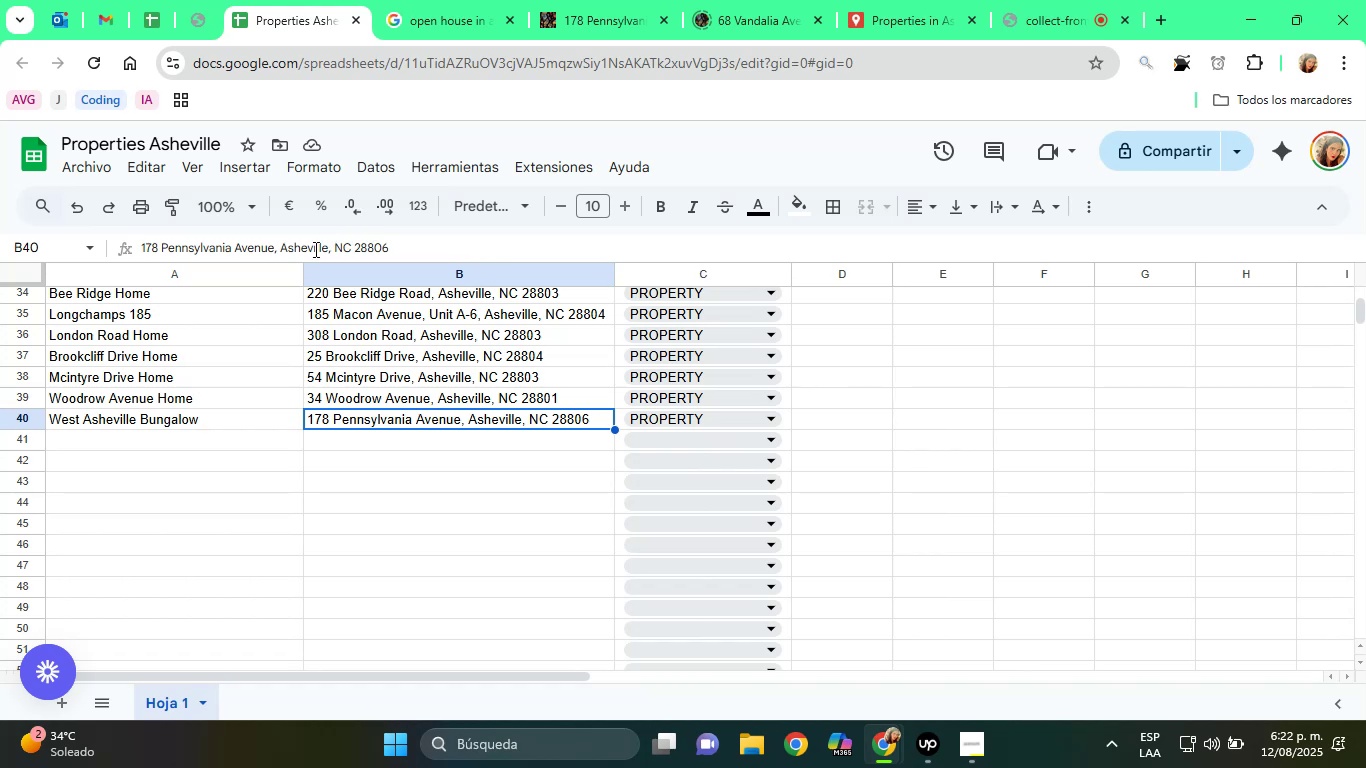 
double_click([314, 249])
 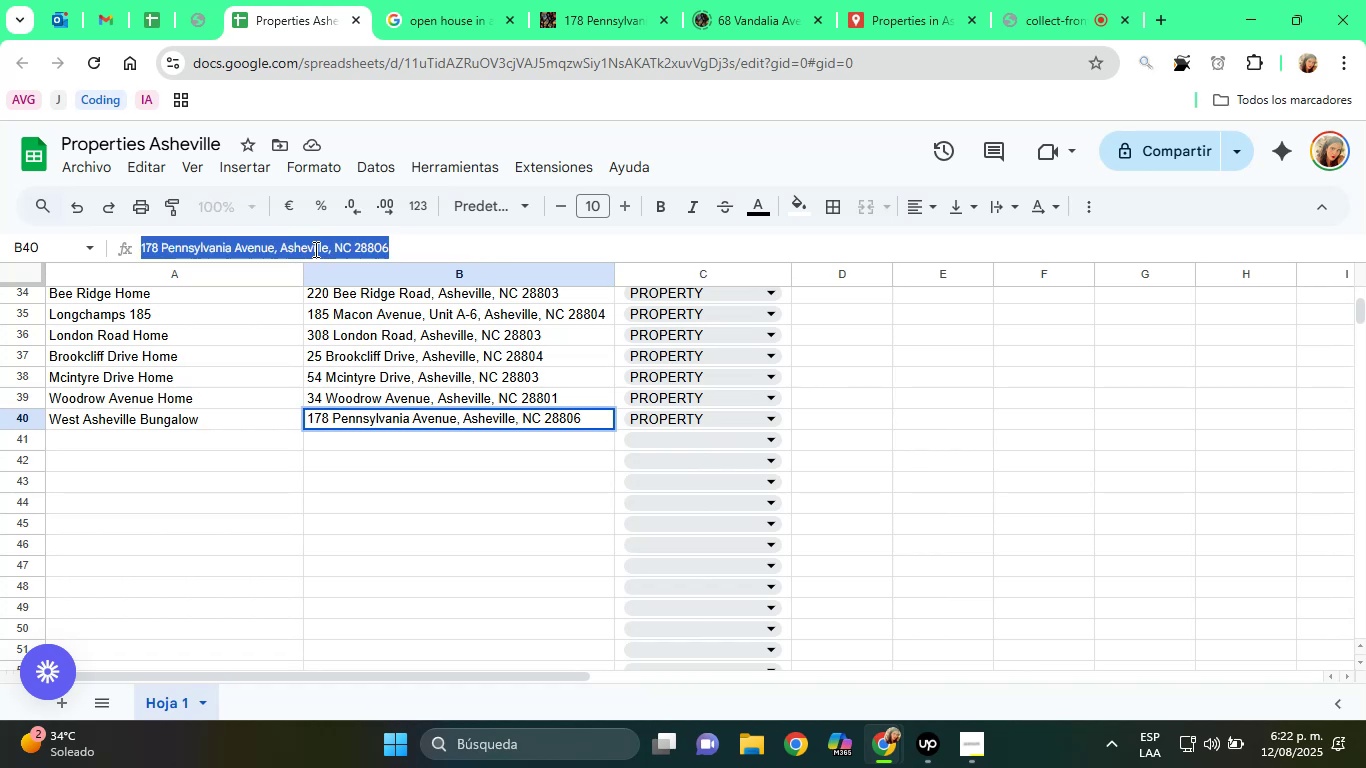 
triple_click([314, 249])
 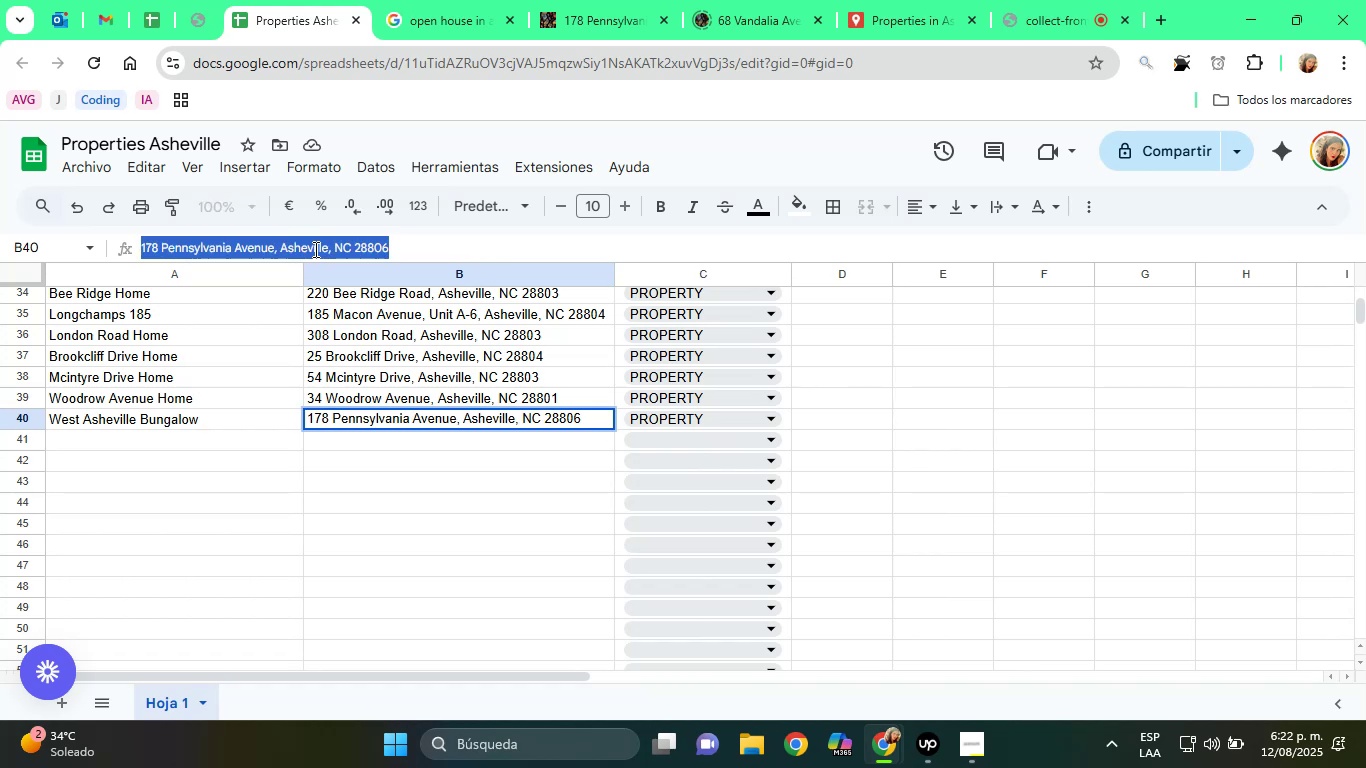 
right_click([314, 249])
 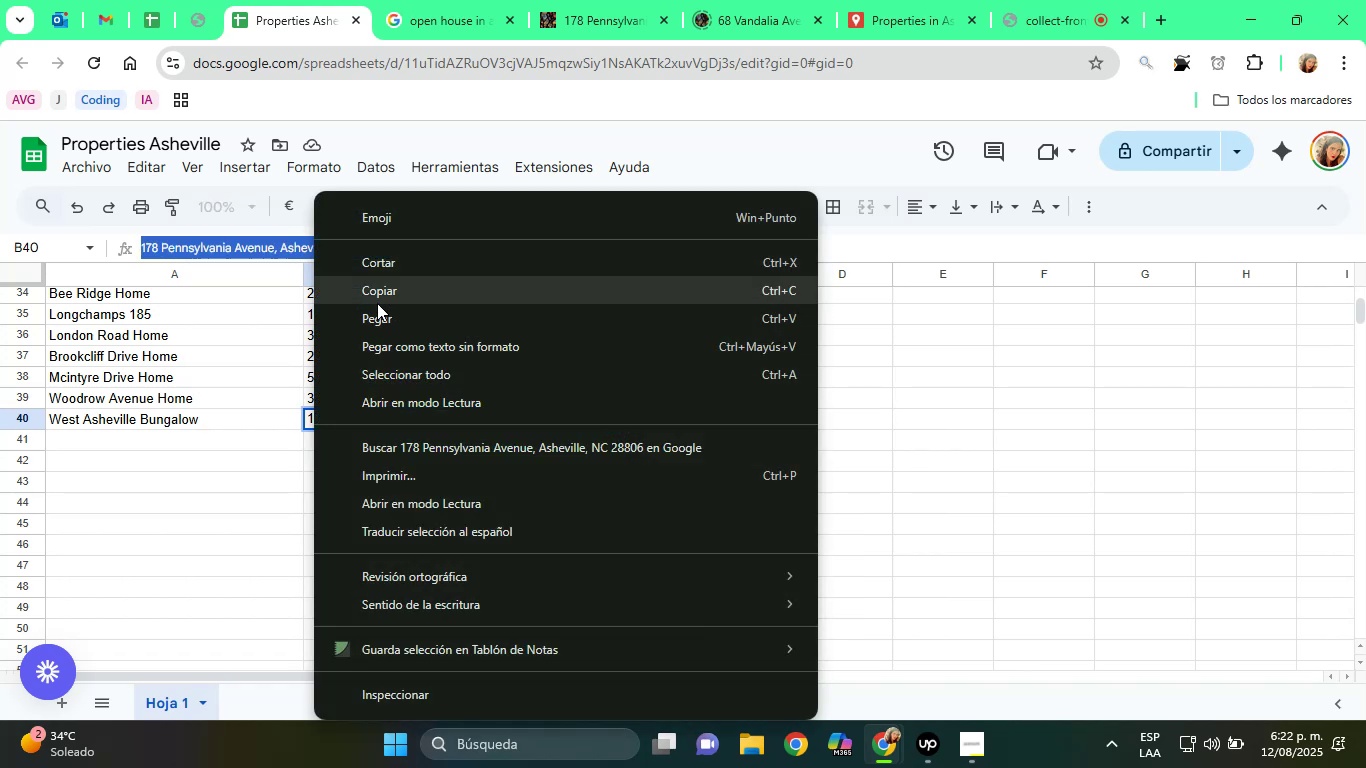 
left_click([374, 299])
 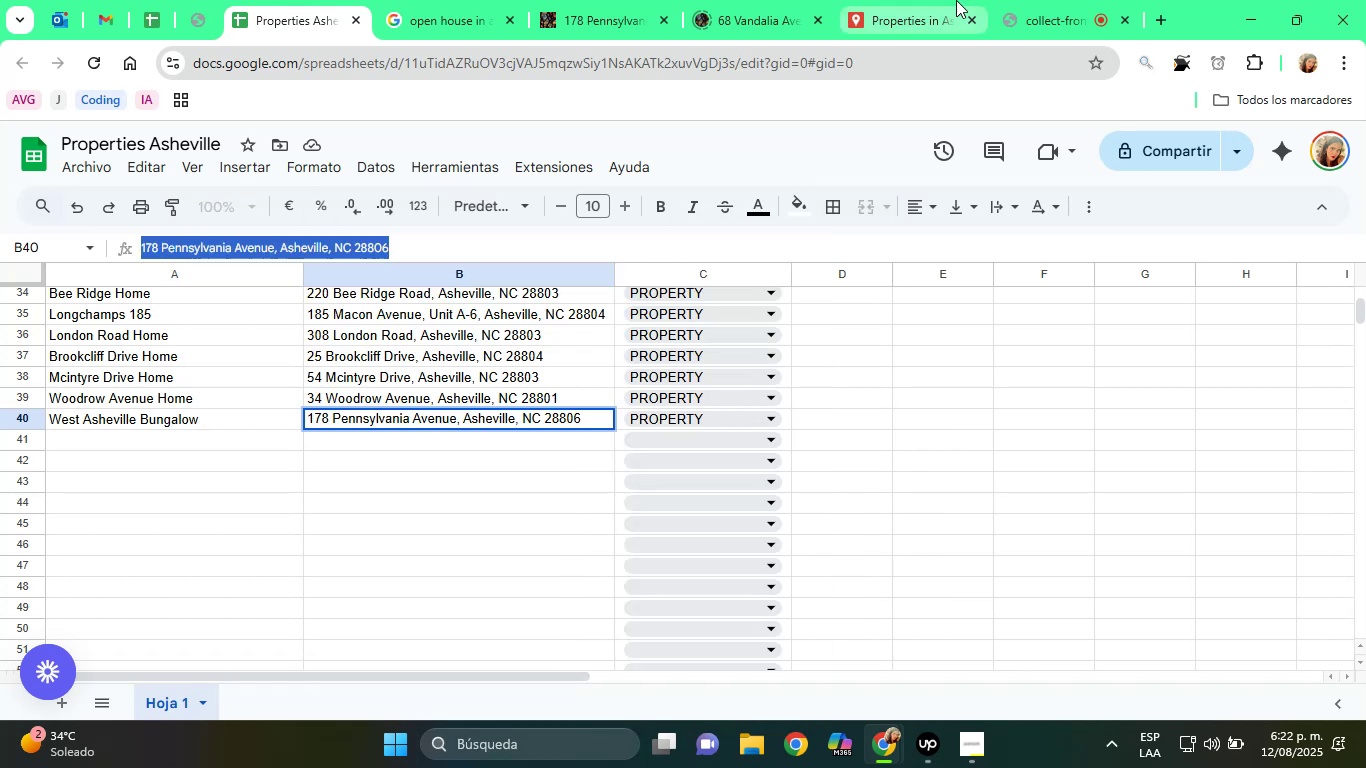 
left_click([940, 0])
 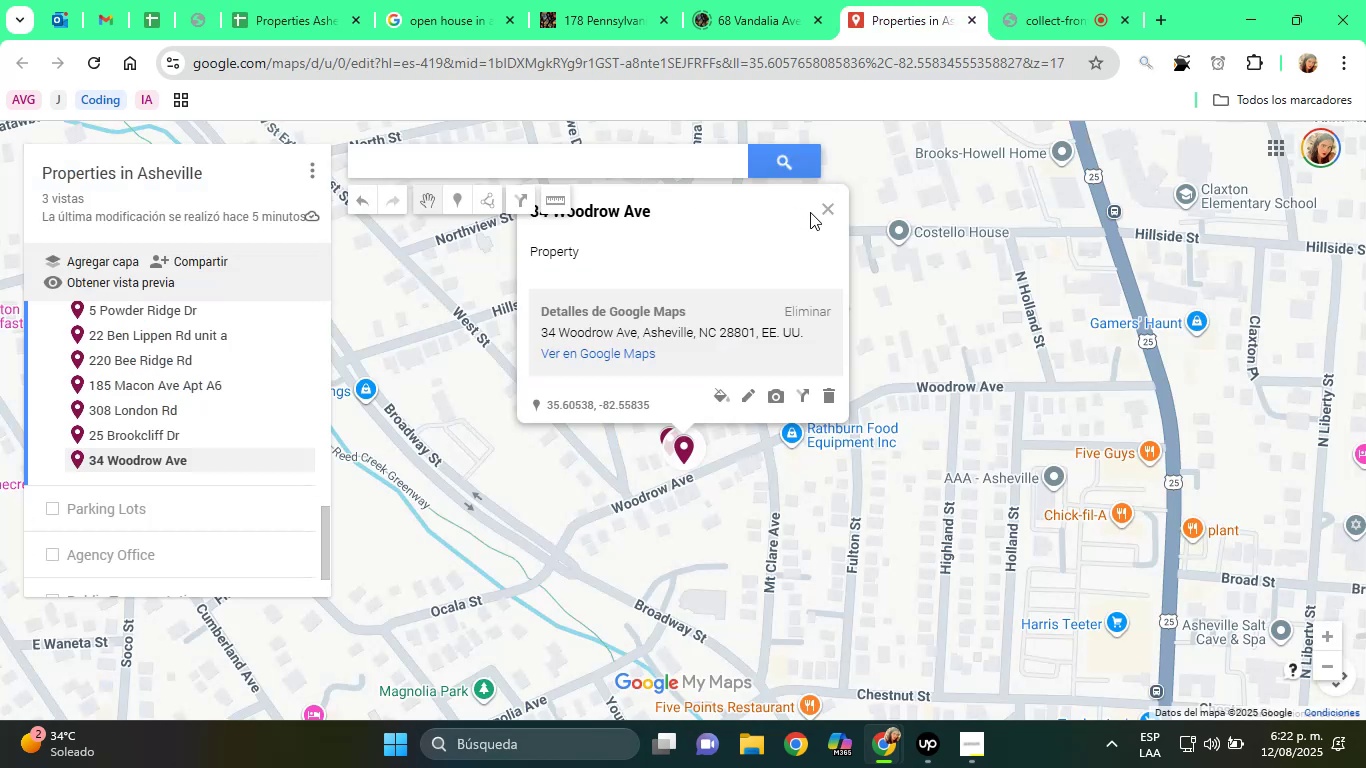 
left_click([825, 212])
 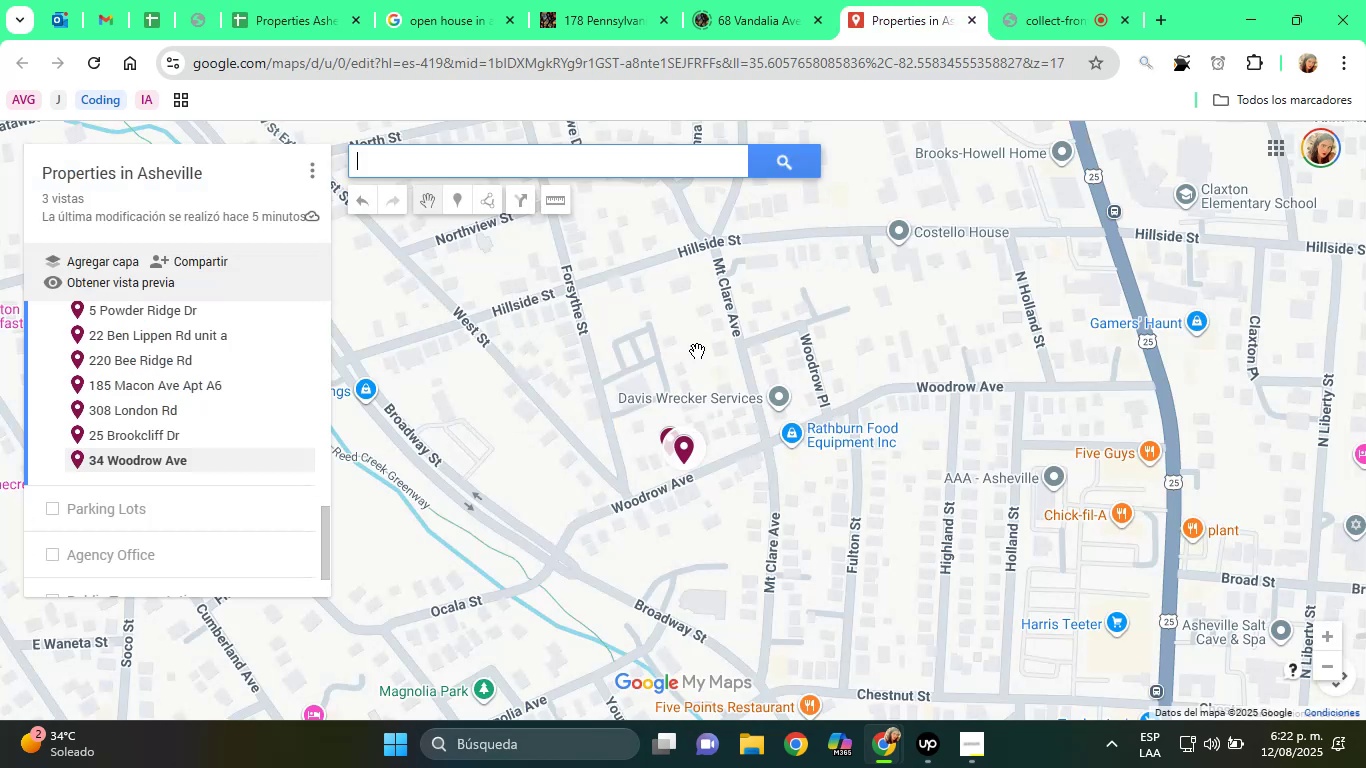 
scroll: coordinate [616, 366], scroll_direction: down, amount: 1.0
 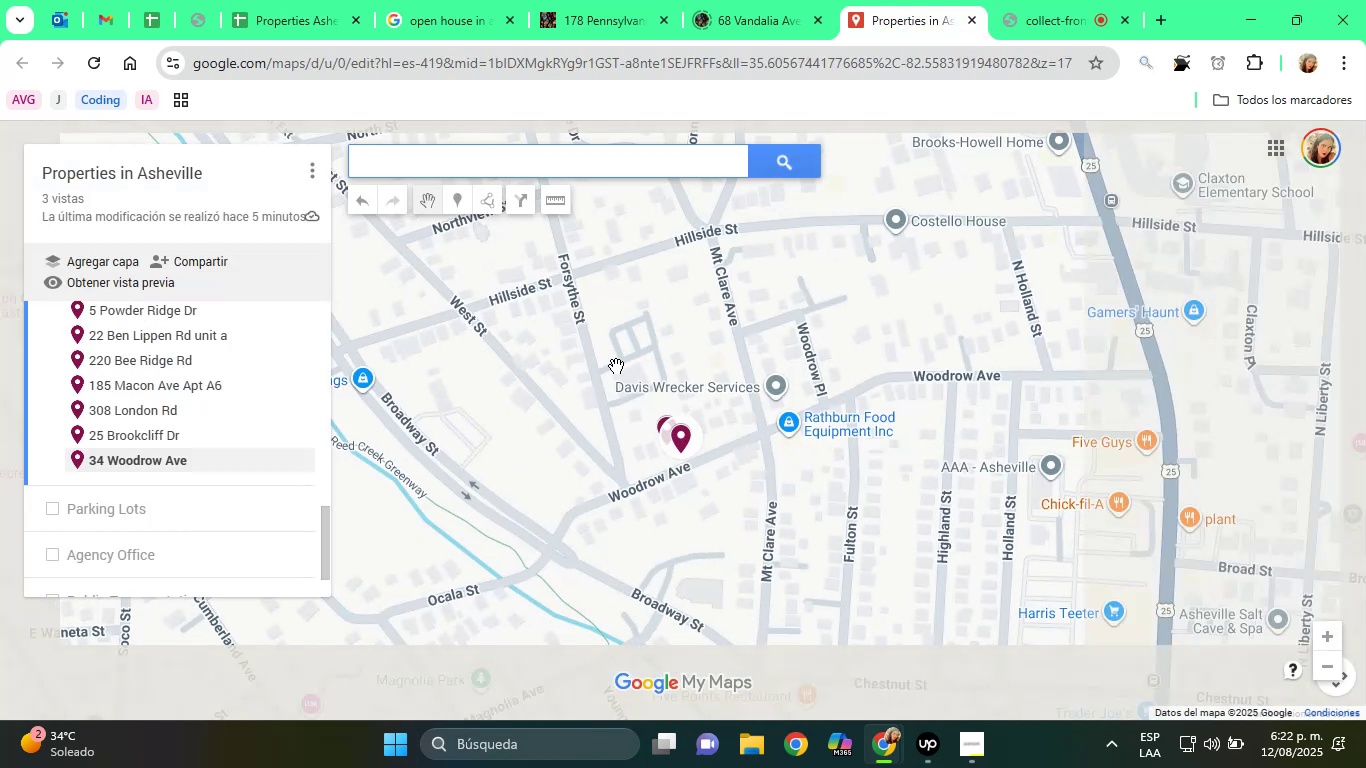 
scroll: coordinate [650, 473], scroll_direction: up, amount: 9.0
 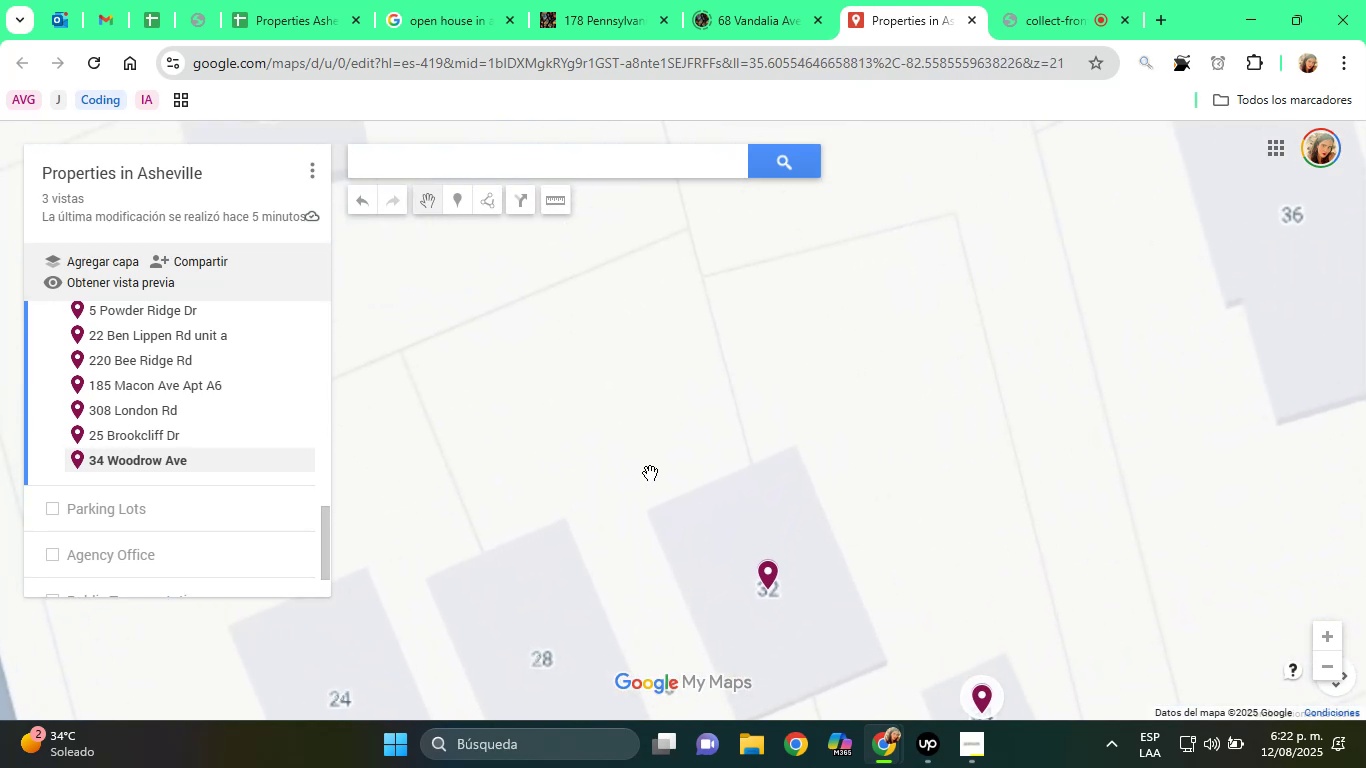 
scroll: coordinate [525, 232], scroll_direction: down, amount: 14.0
 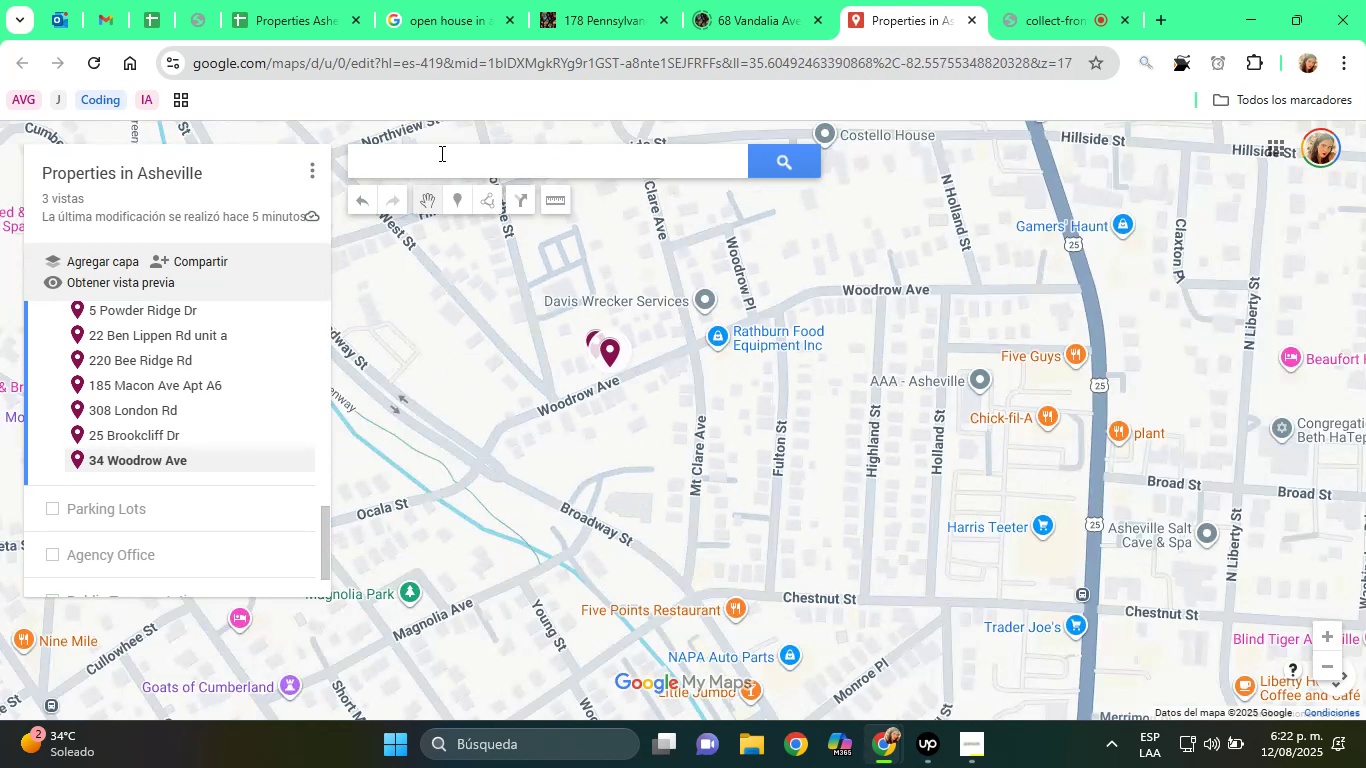 
right_click([440, 152])
 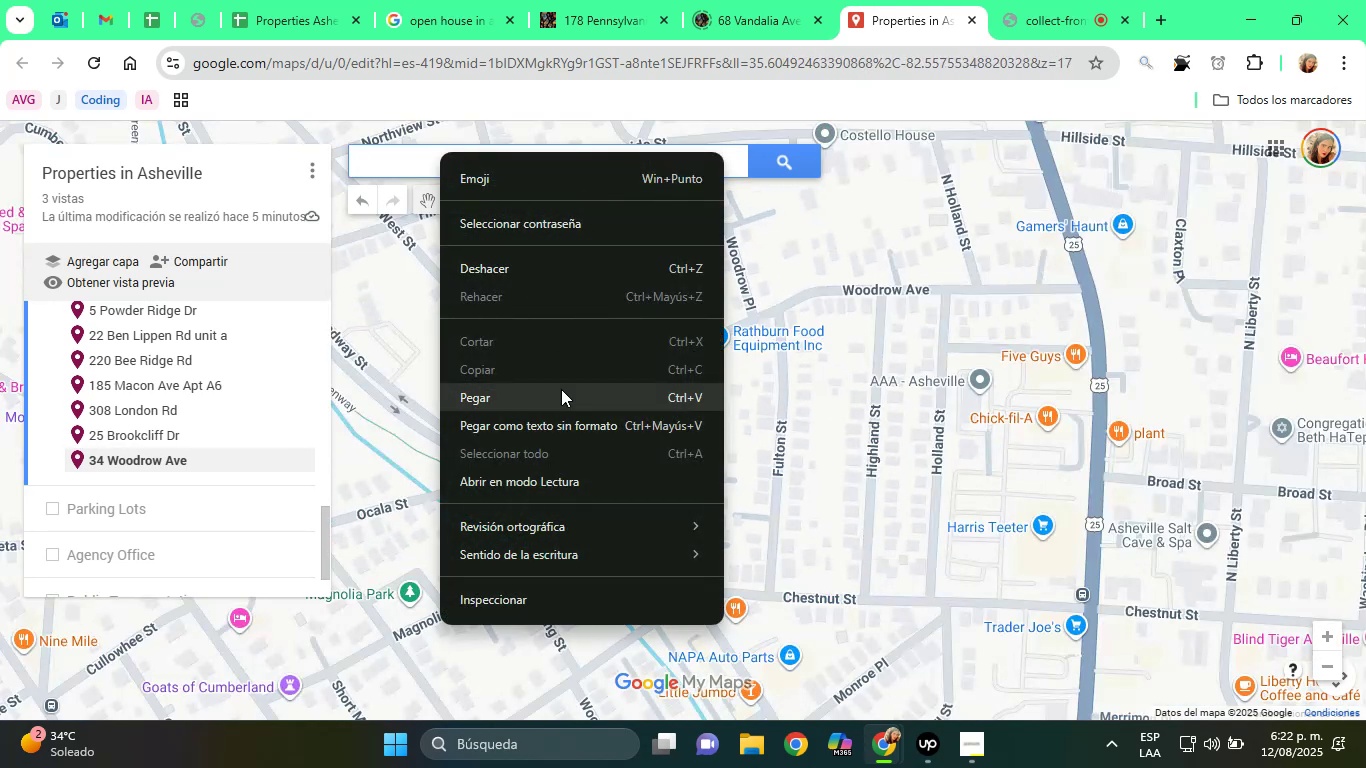 
left_click([560, 398])
 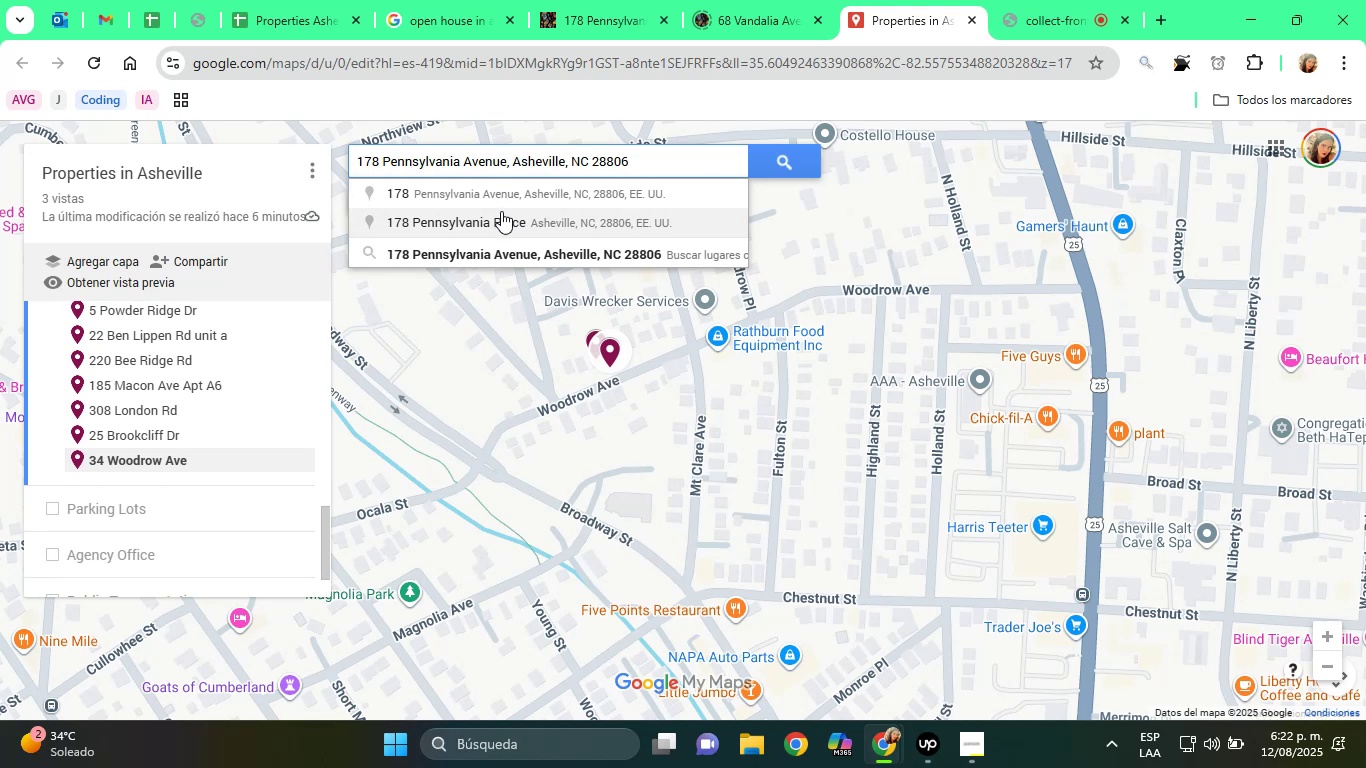 
left_click([627, 202])
 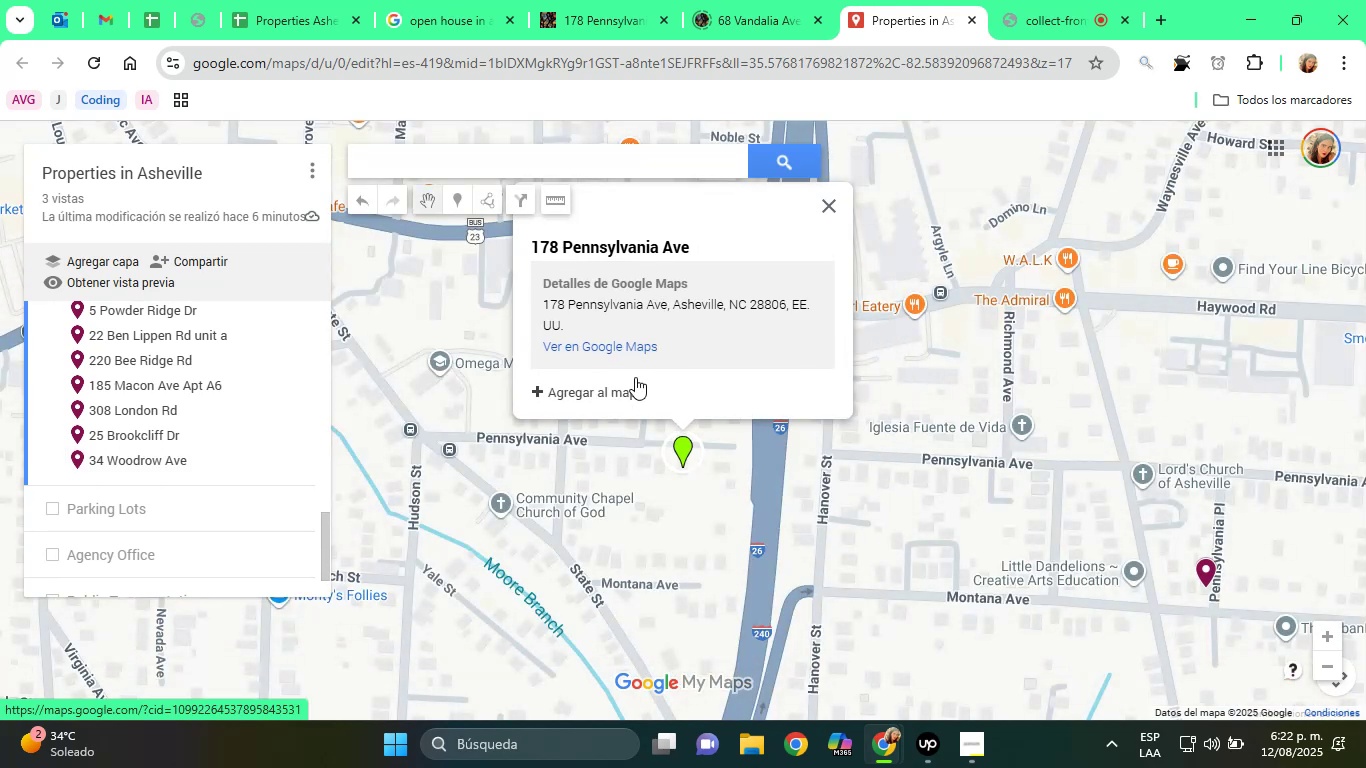 
left_click([601, 395])
 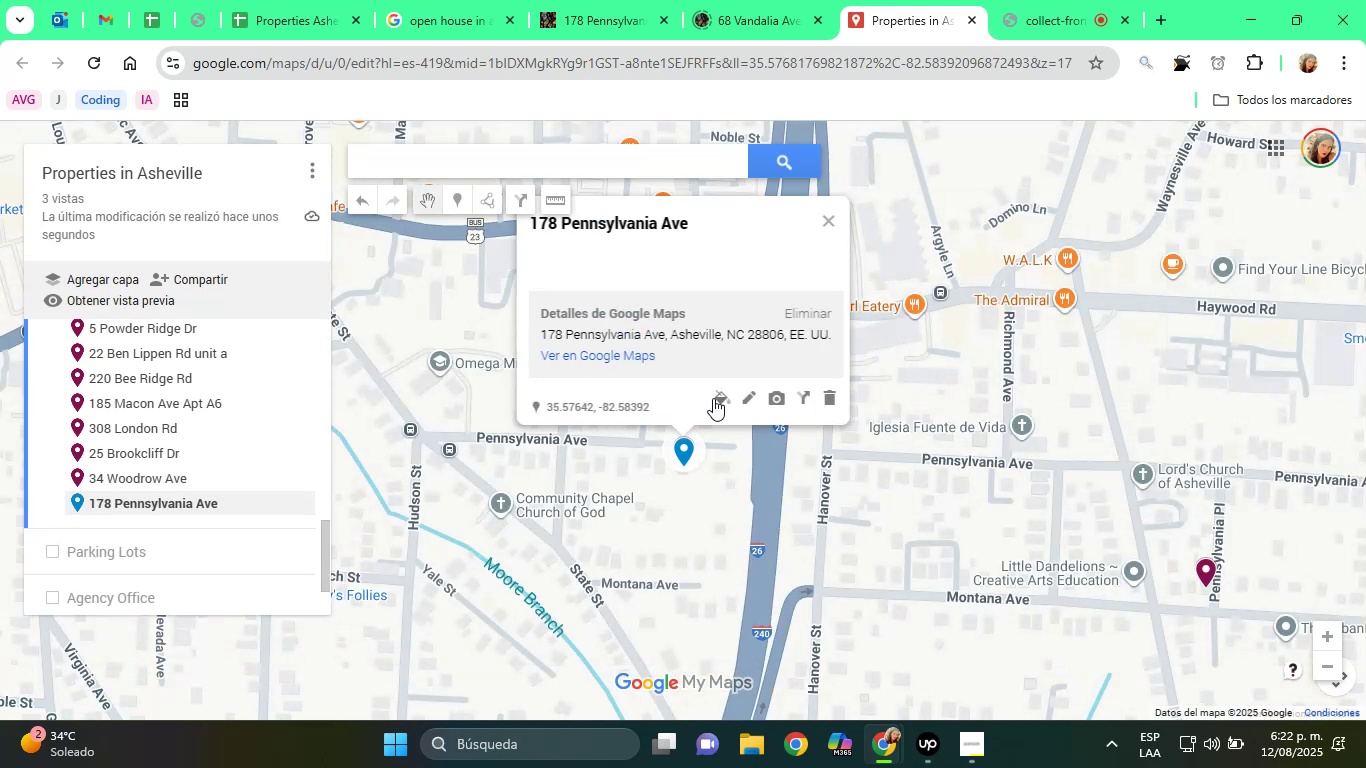 
left_click([719, 400])
 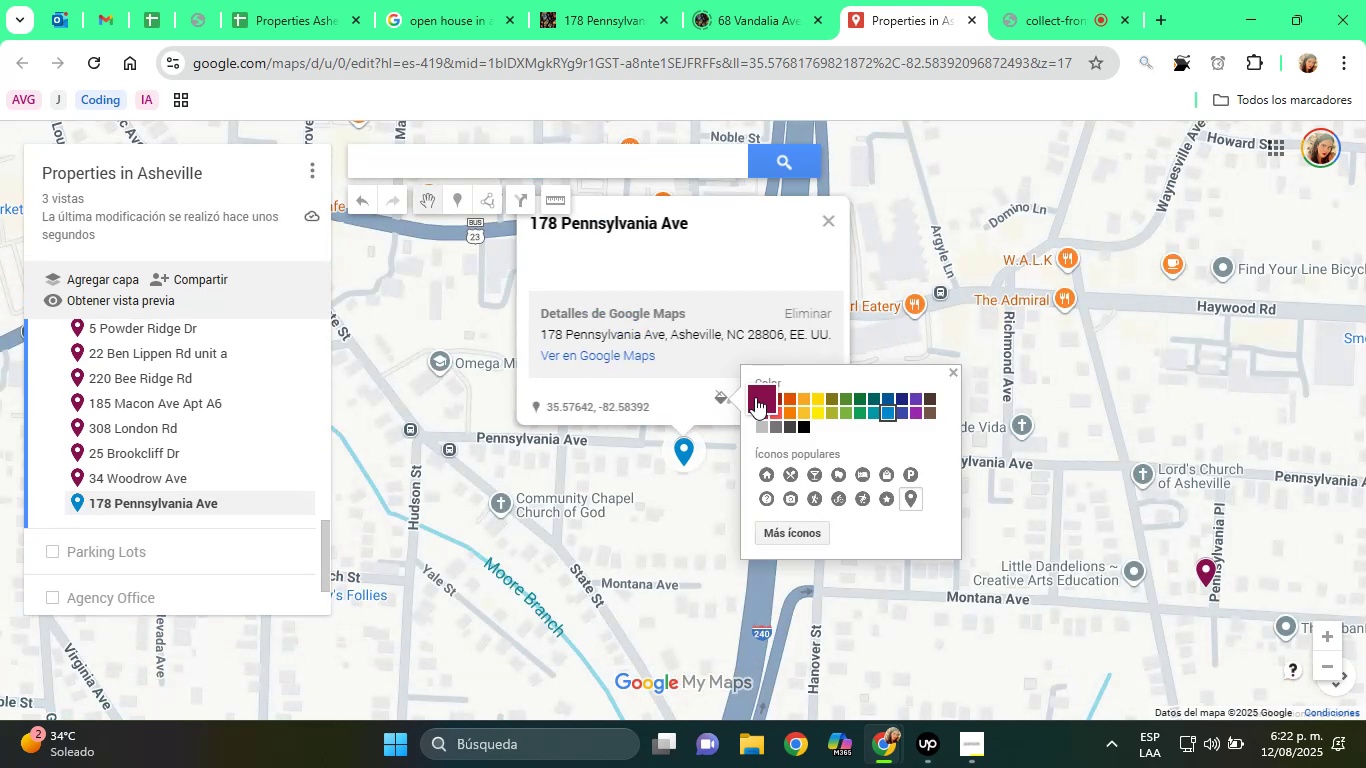 
left_click([757, 396])
 